 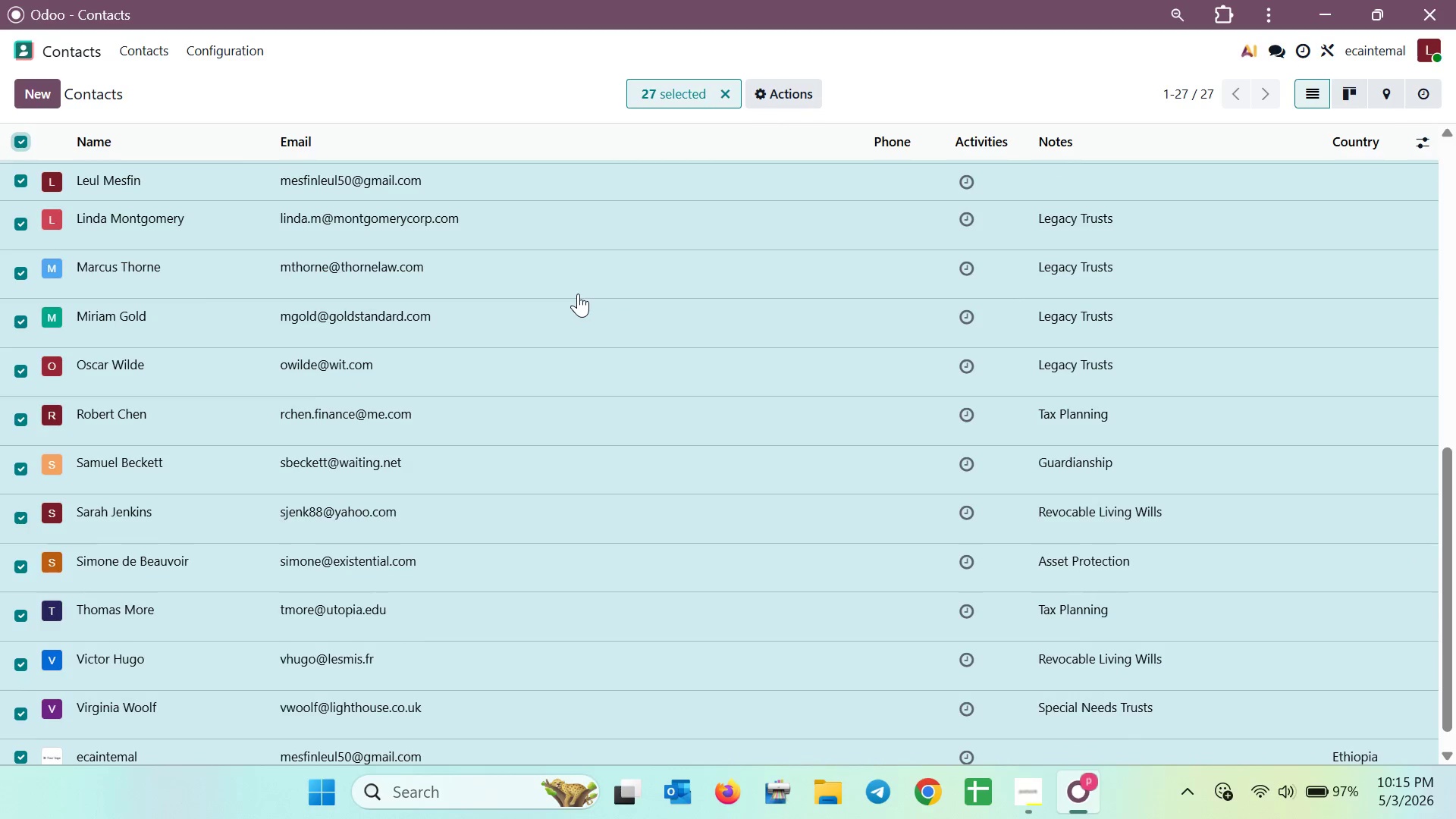 
scroll: coordinate [422, 344], scroll_direction: down, amount: 4.0
 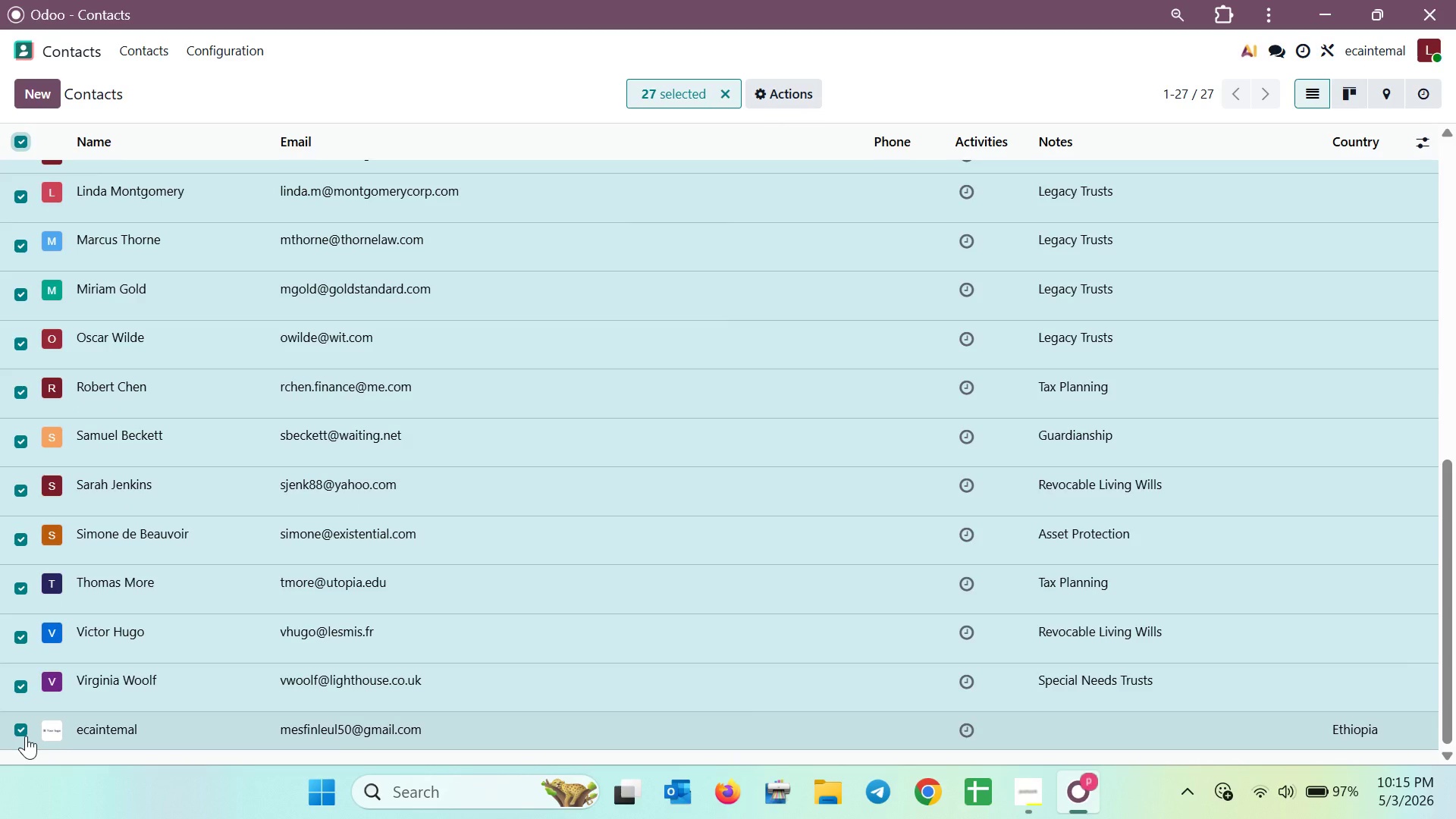 
left_click([26, 736])
 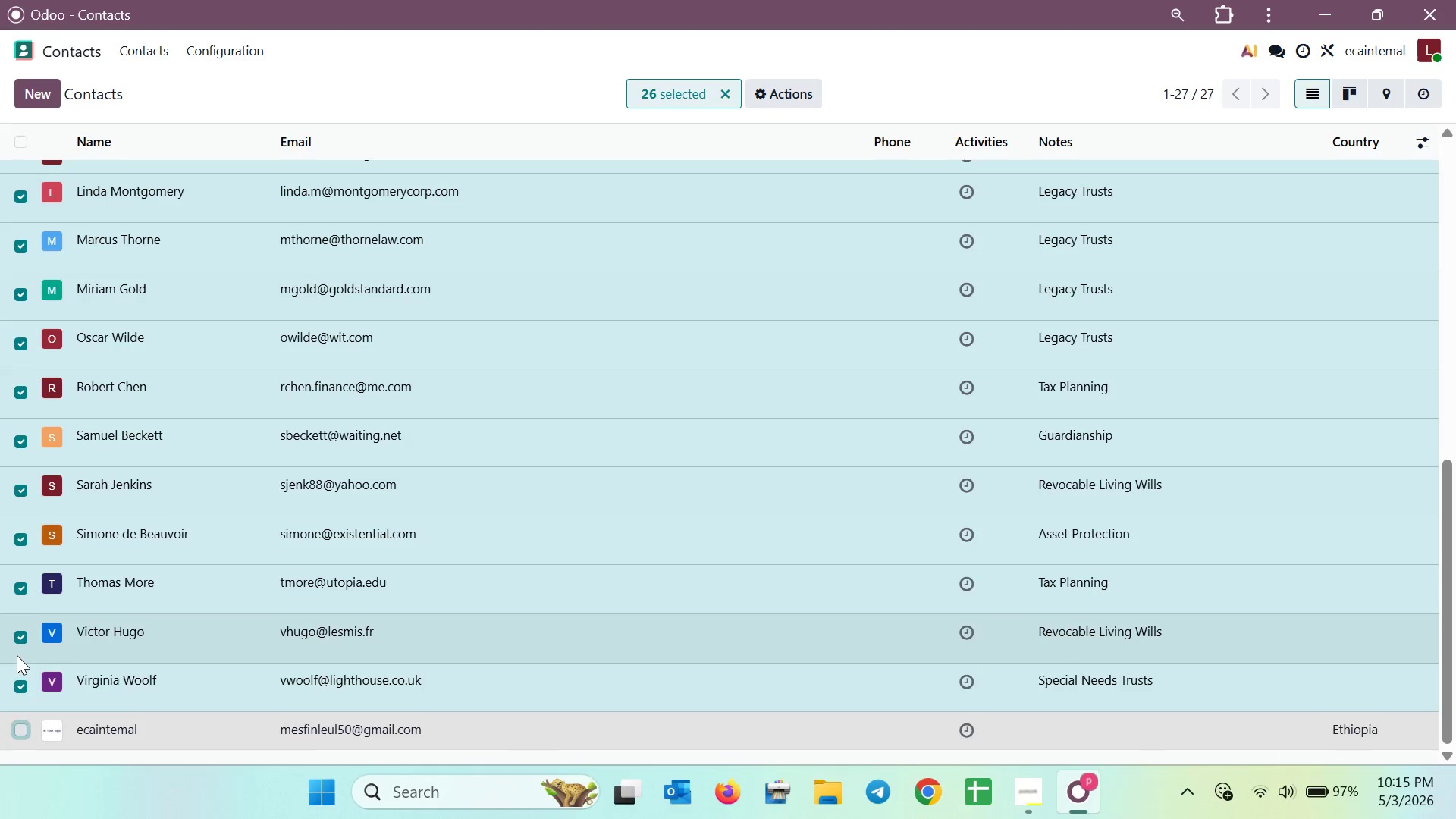 
scroll: coordinate [17, 655], scroll_direction: up, amount: 2.0
 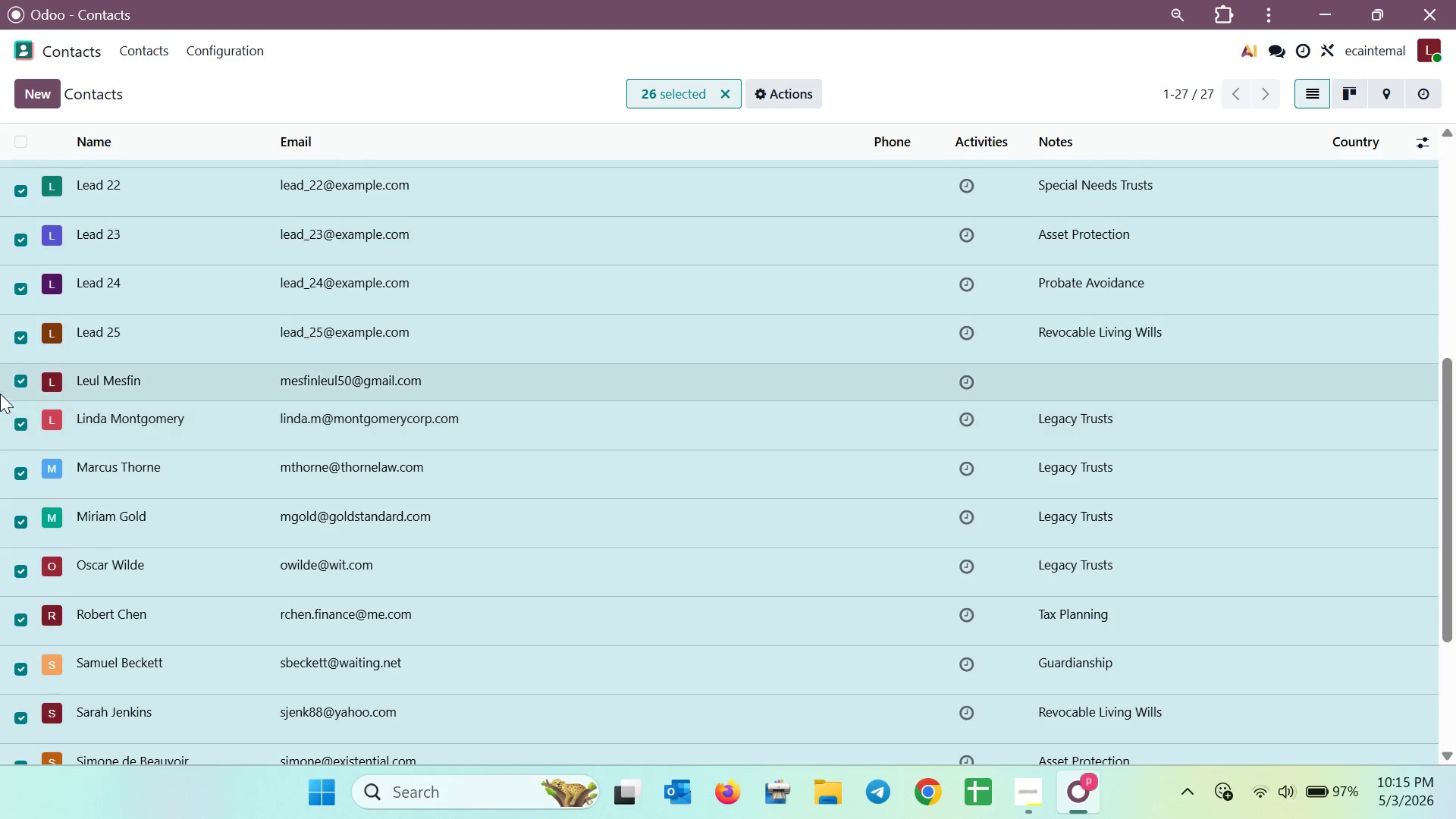 
left_click([9, 383])
 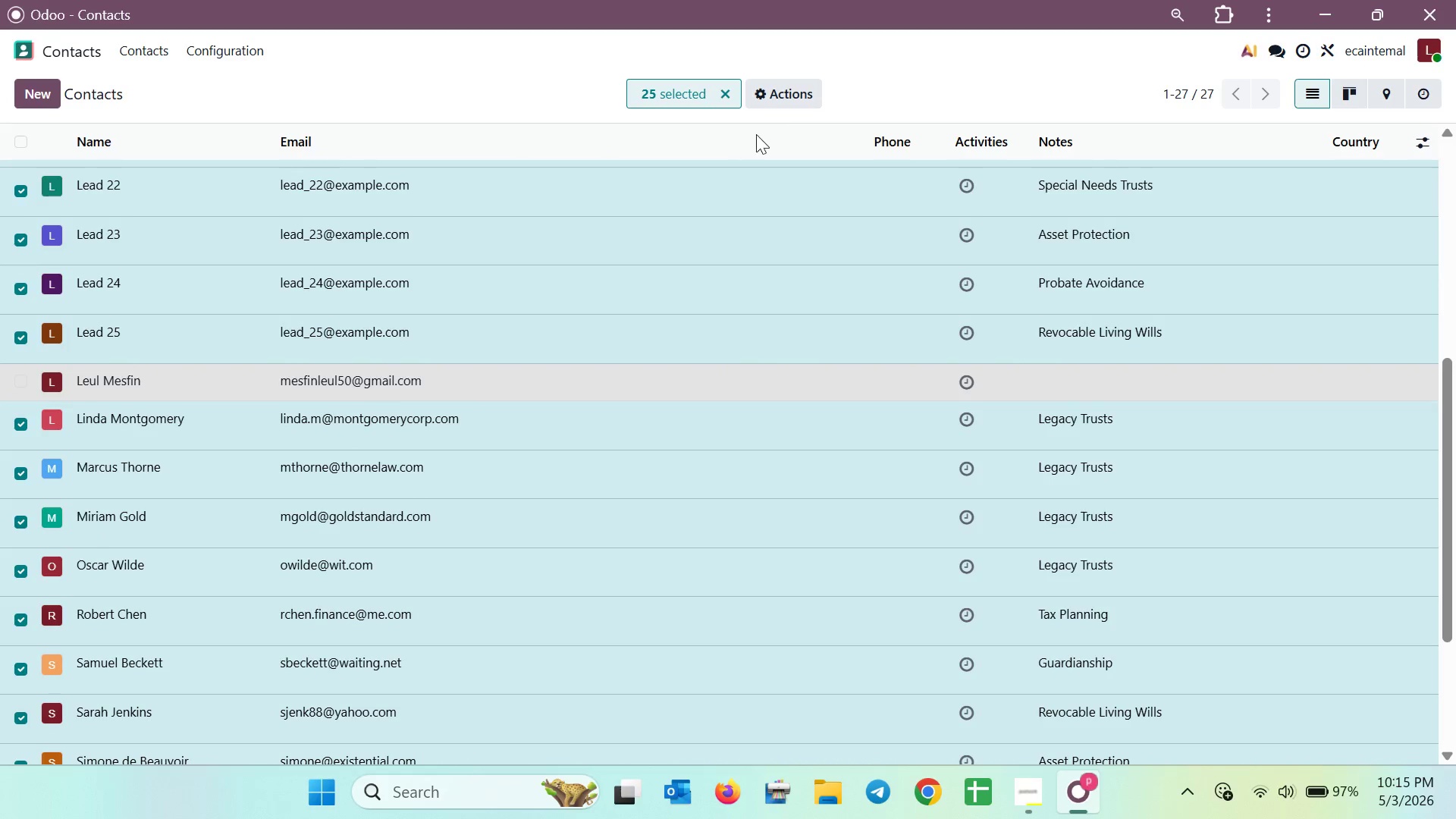 
left_click([783, 99])
 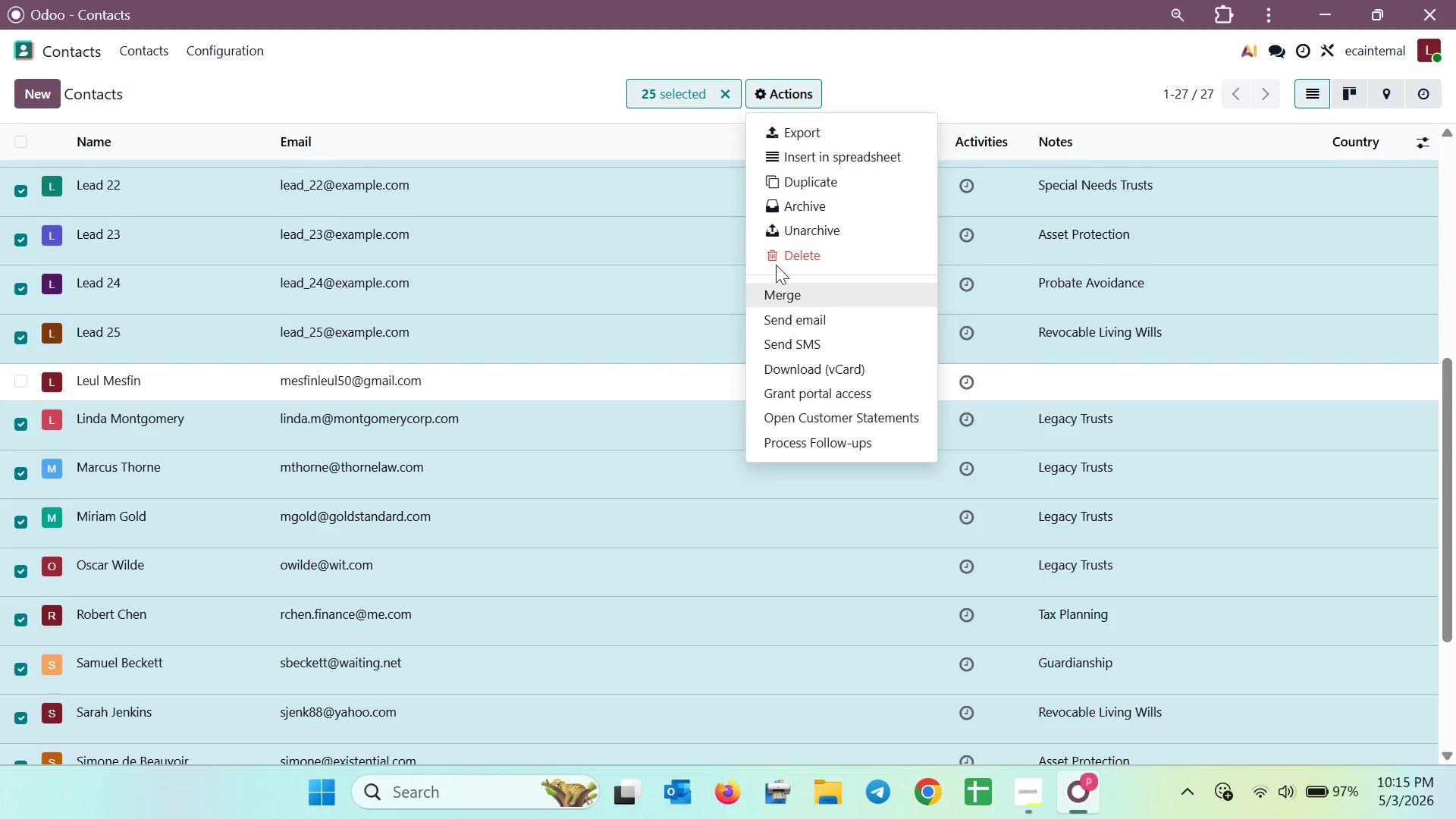 
left_click([775, 255])
 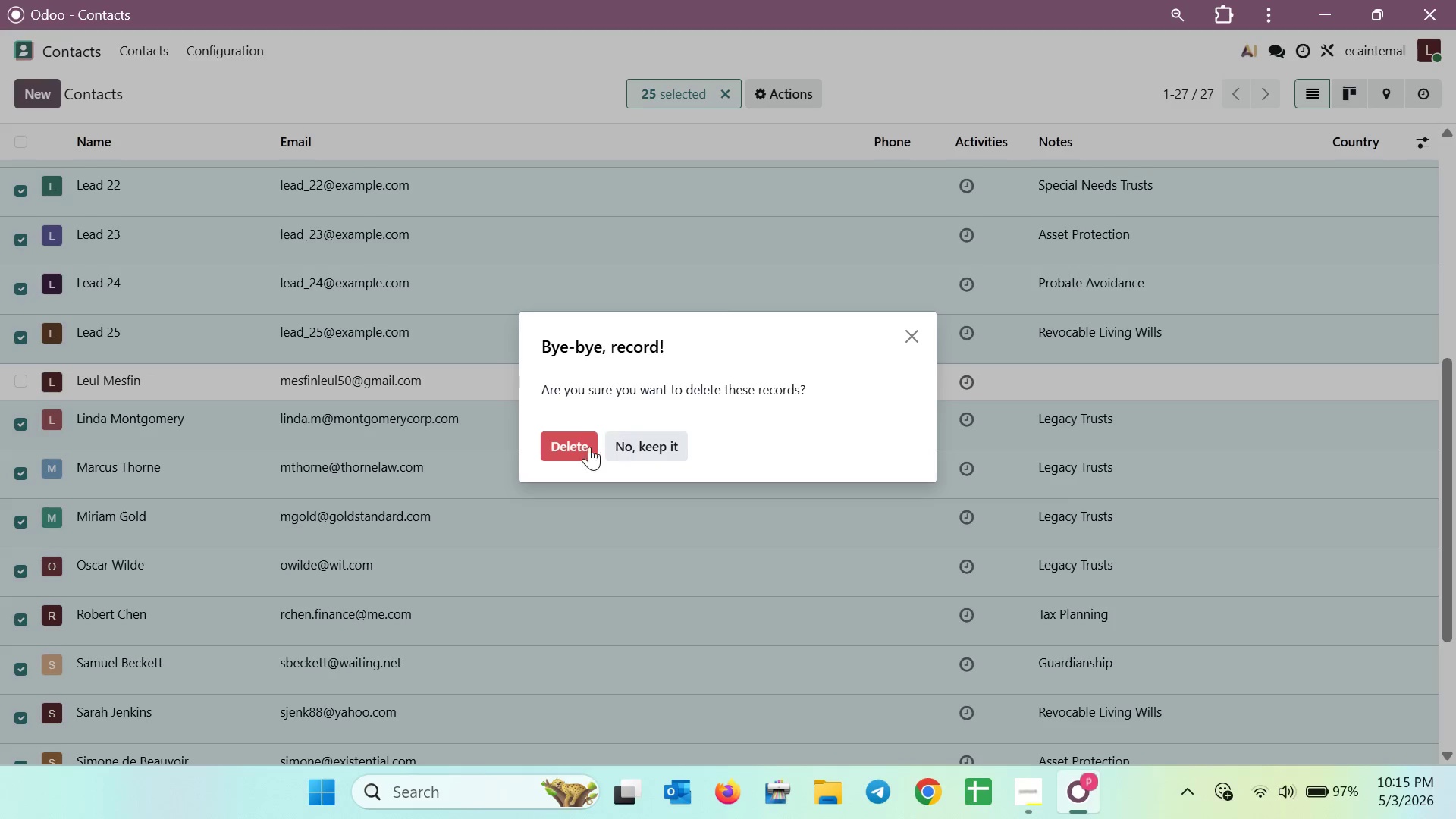 
left_click([578, 449])
 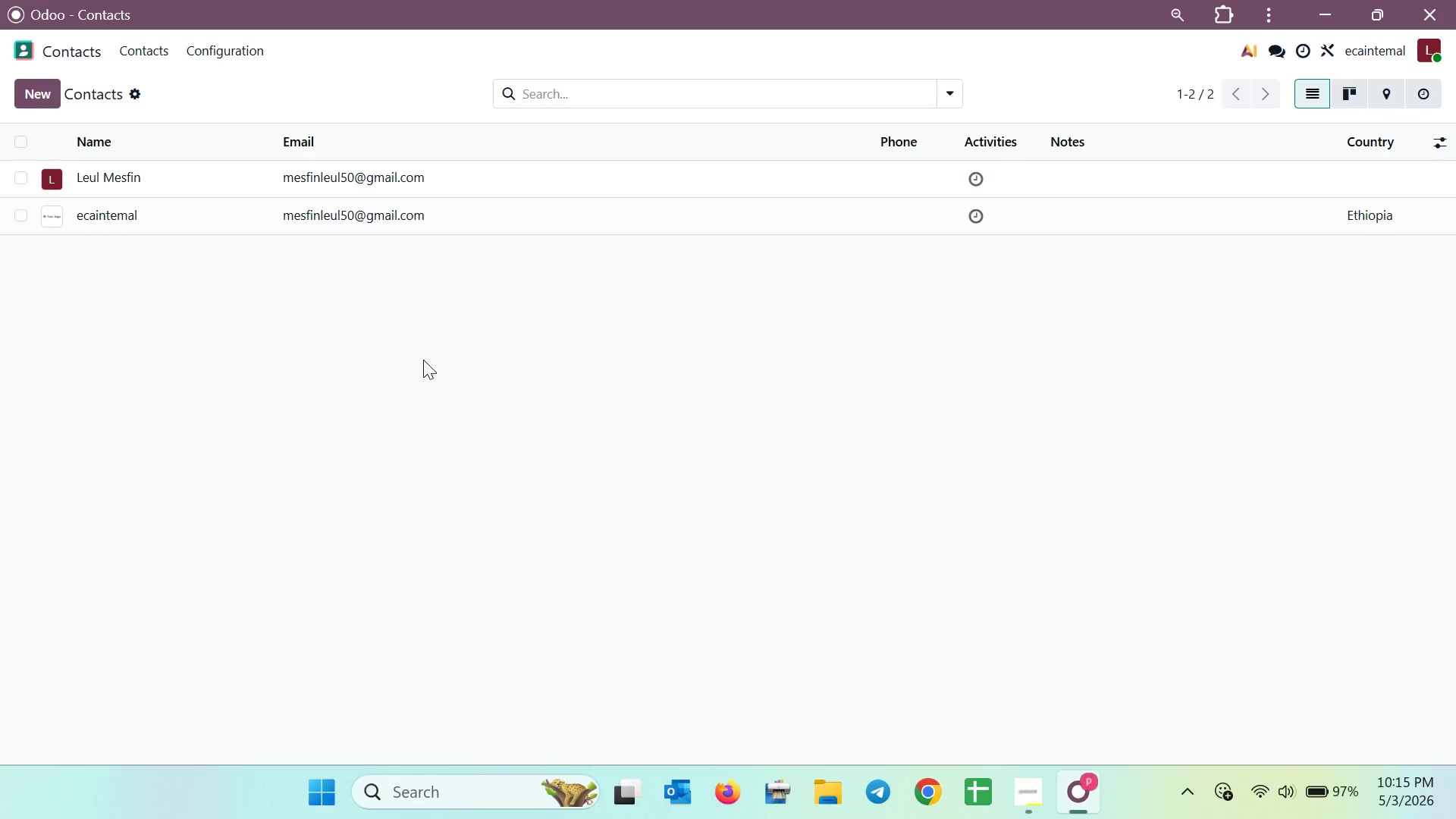 
wait(5.27)
 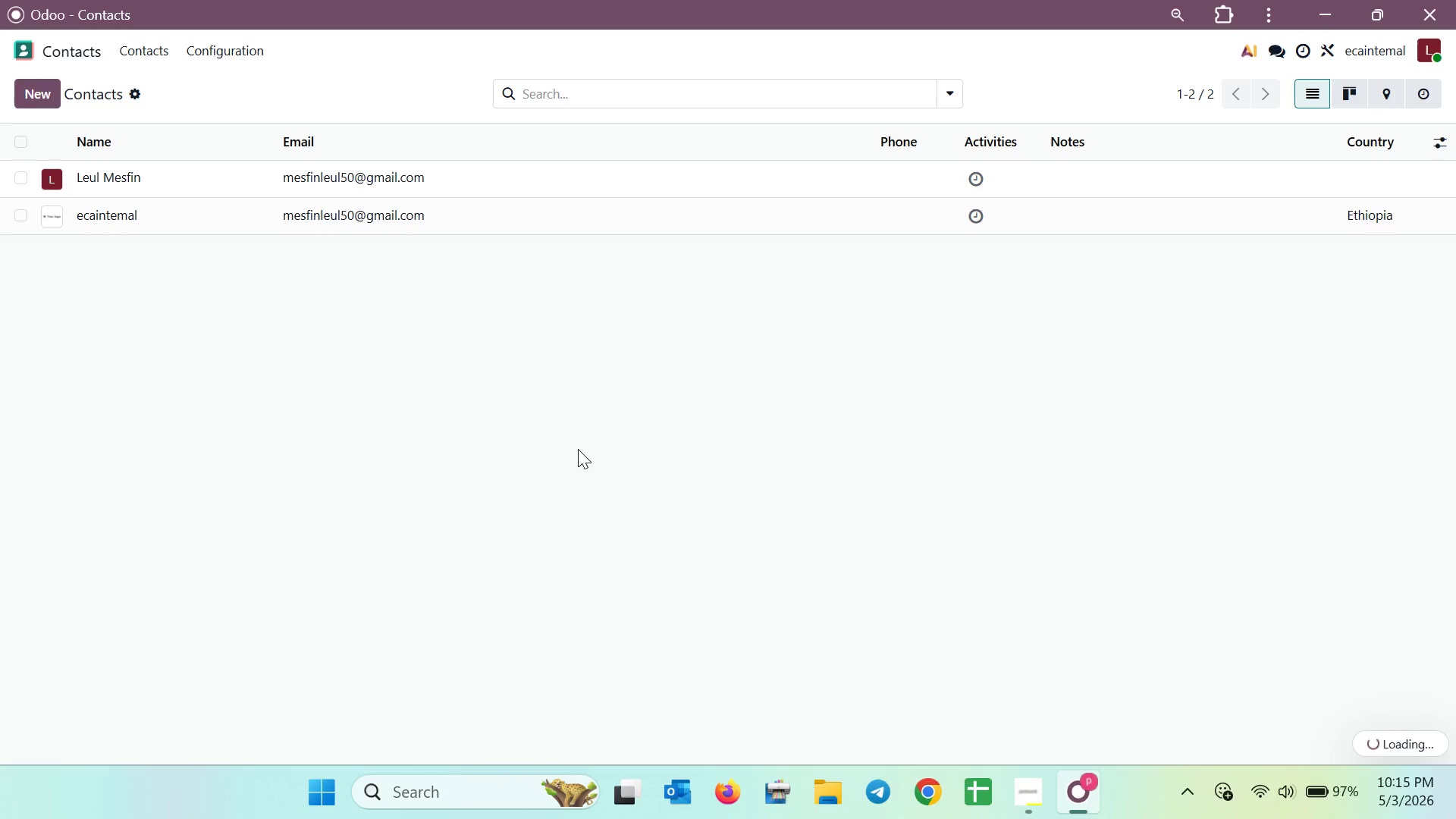 
left_click([89, 52])
 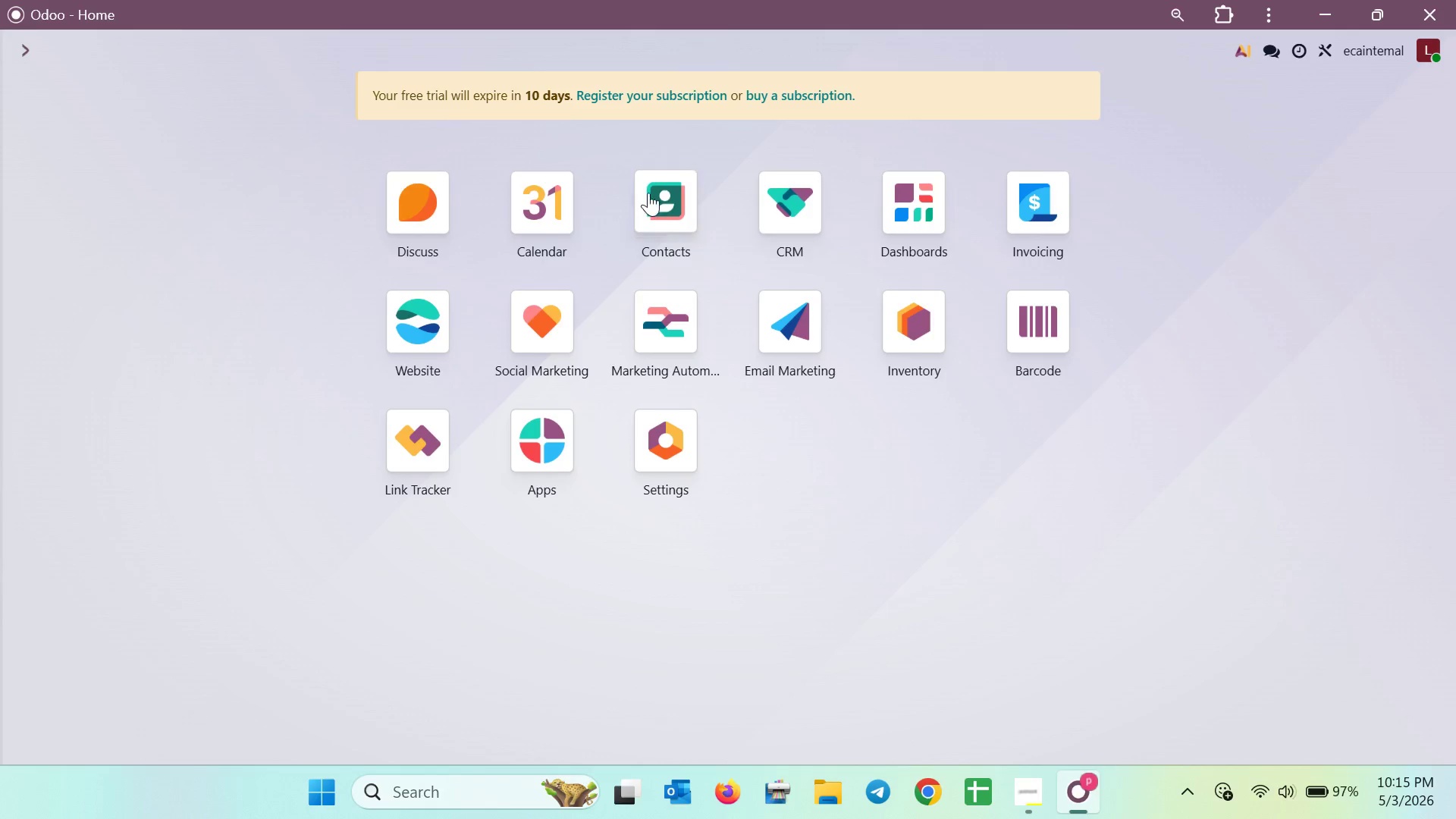 
left_click([673, 202])
 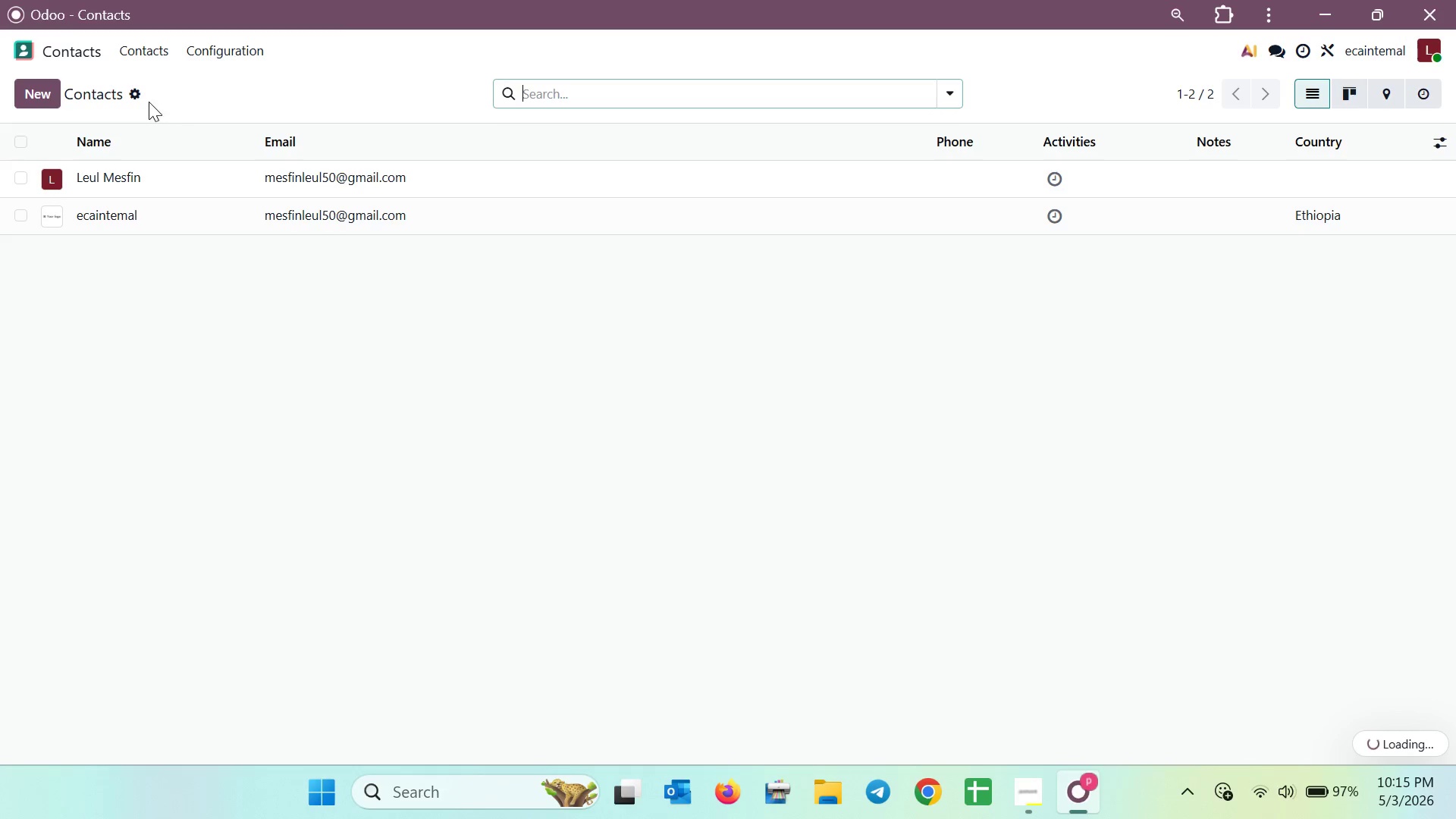 
left_click([138, 98])
 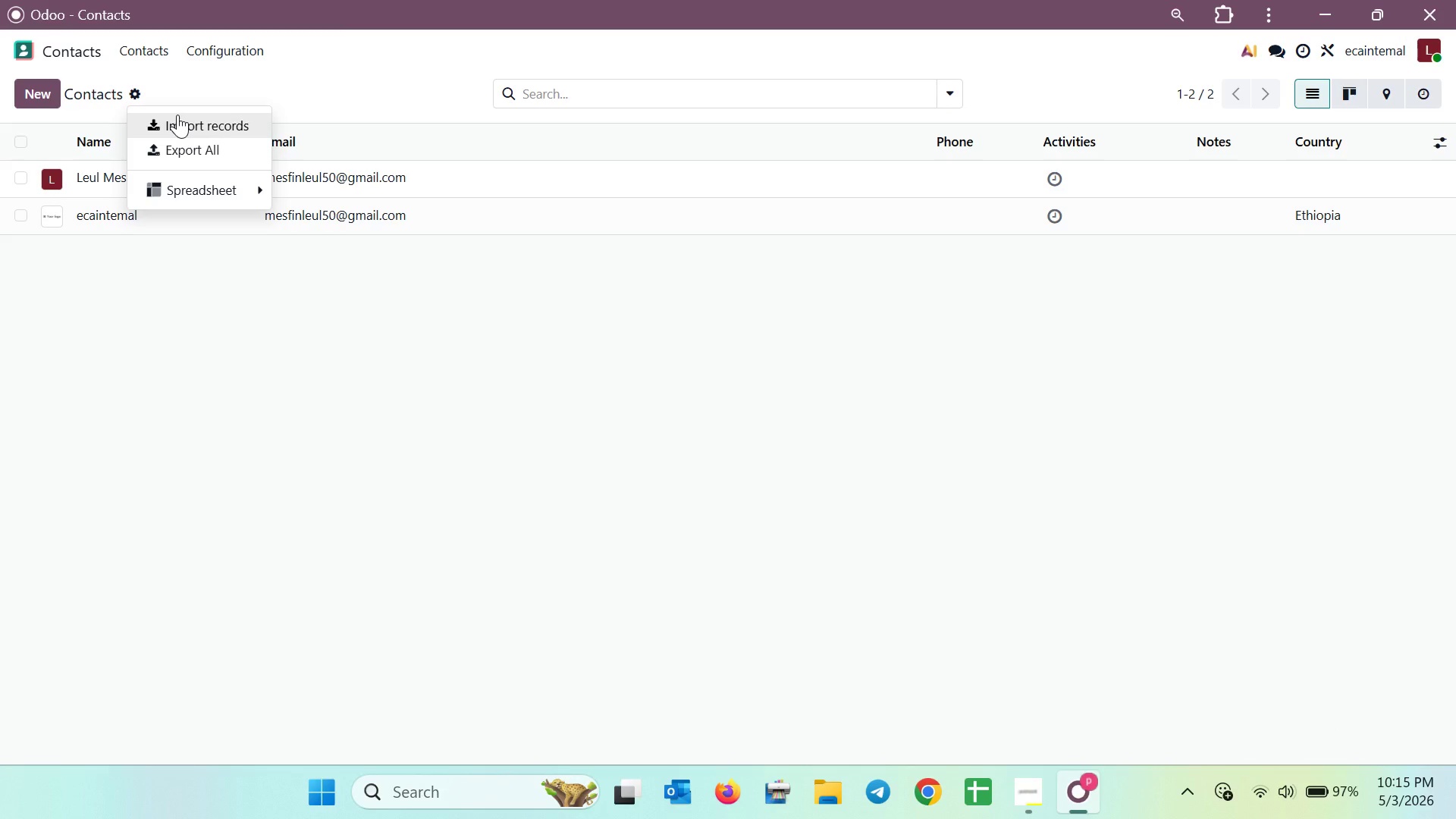 
left_click([177, 115])
 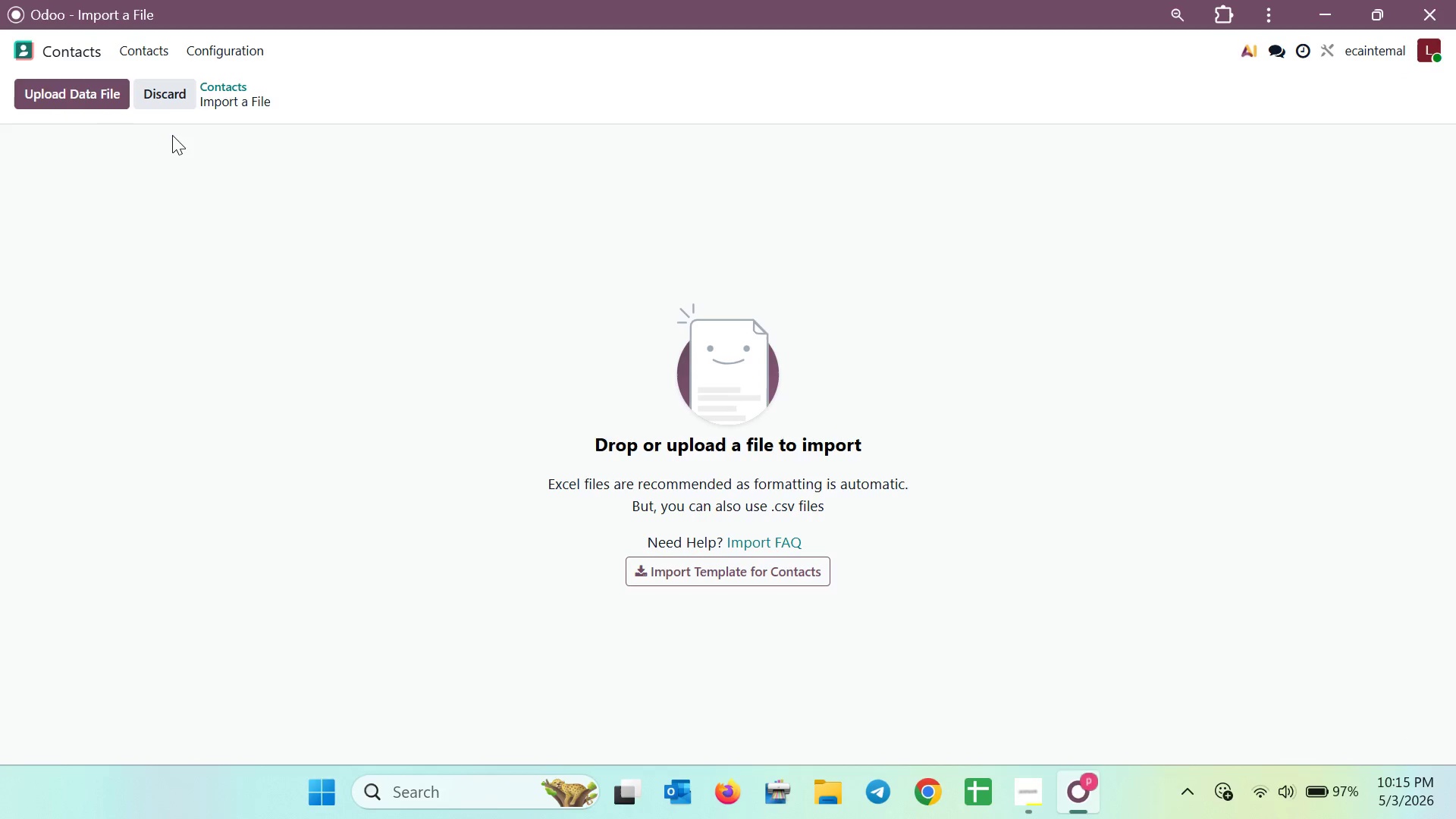 
wait(5.53)
 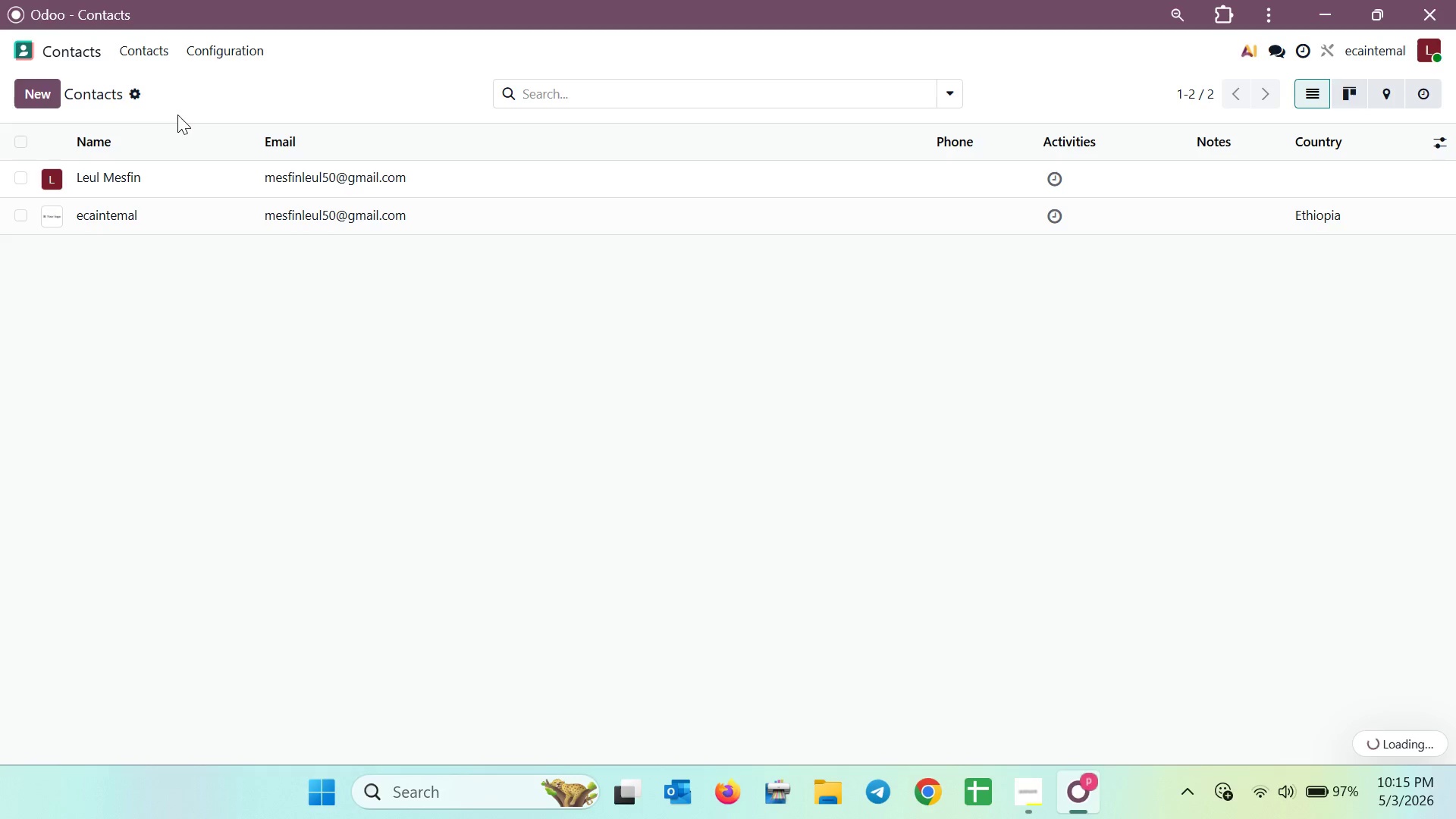 
left_click([80, 99])
 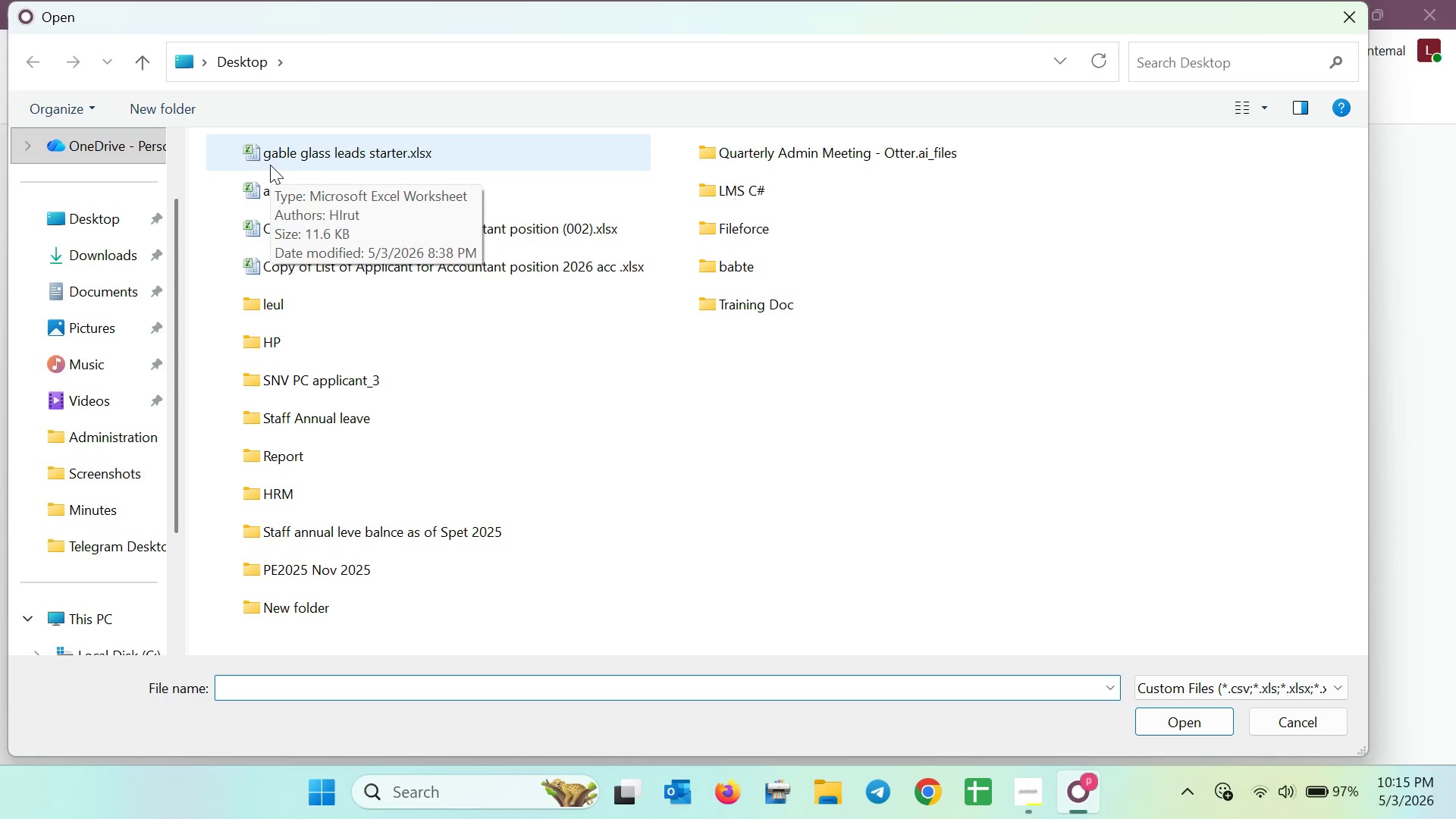 
wait(7.12)
 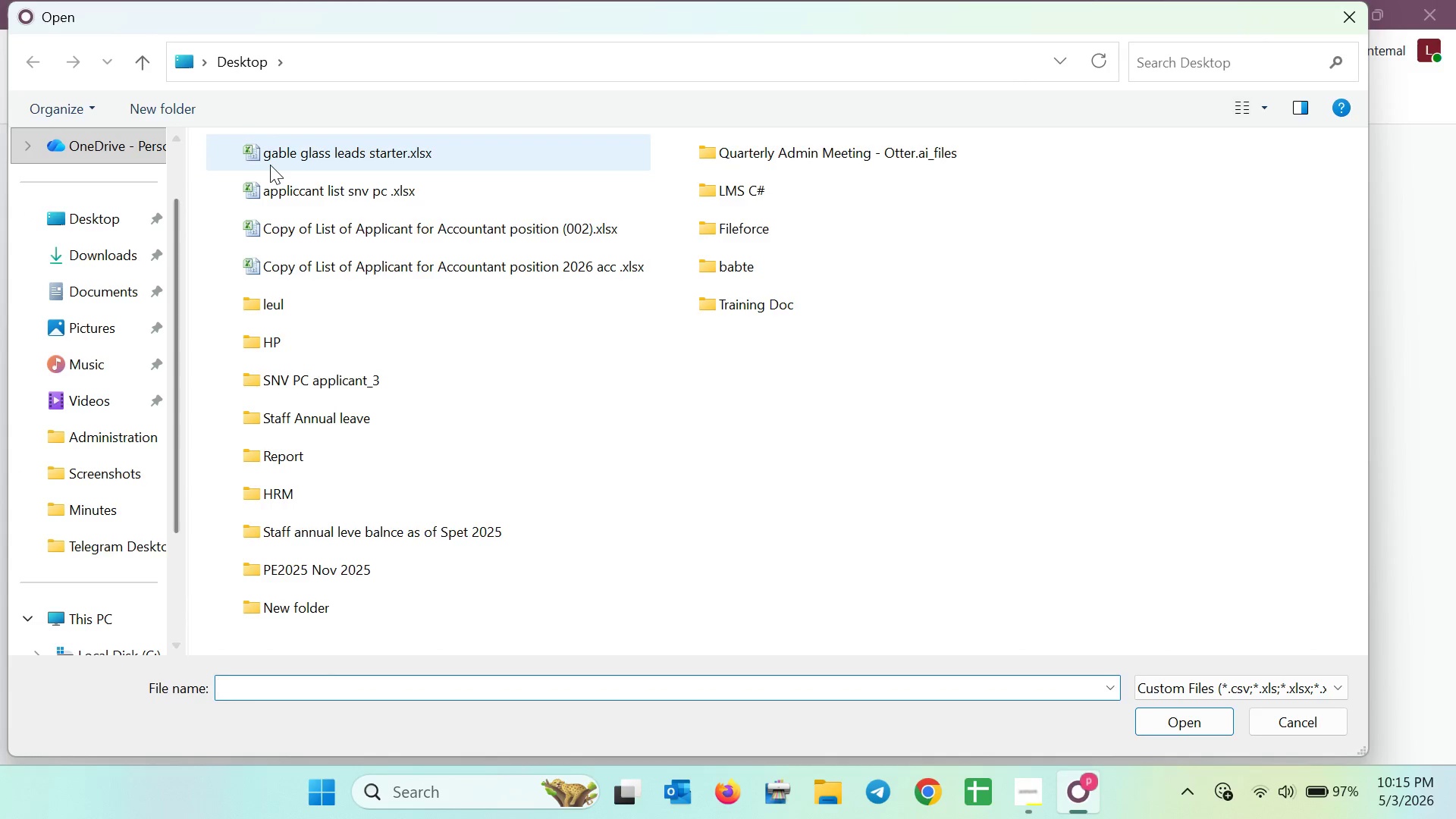 
left_click([270, 165])
 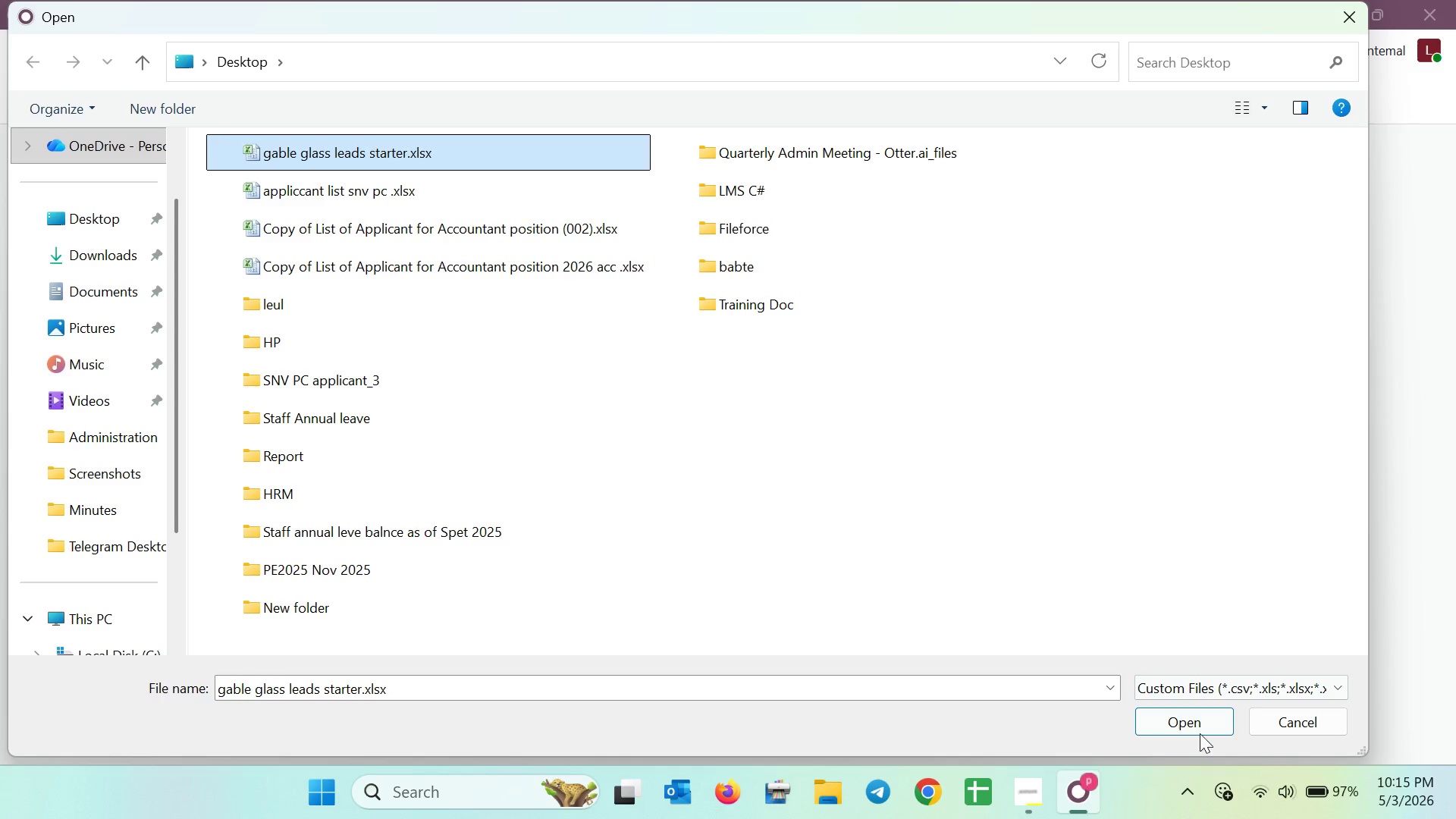 
left_click([1179, 717])
 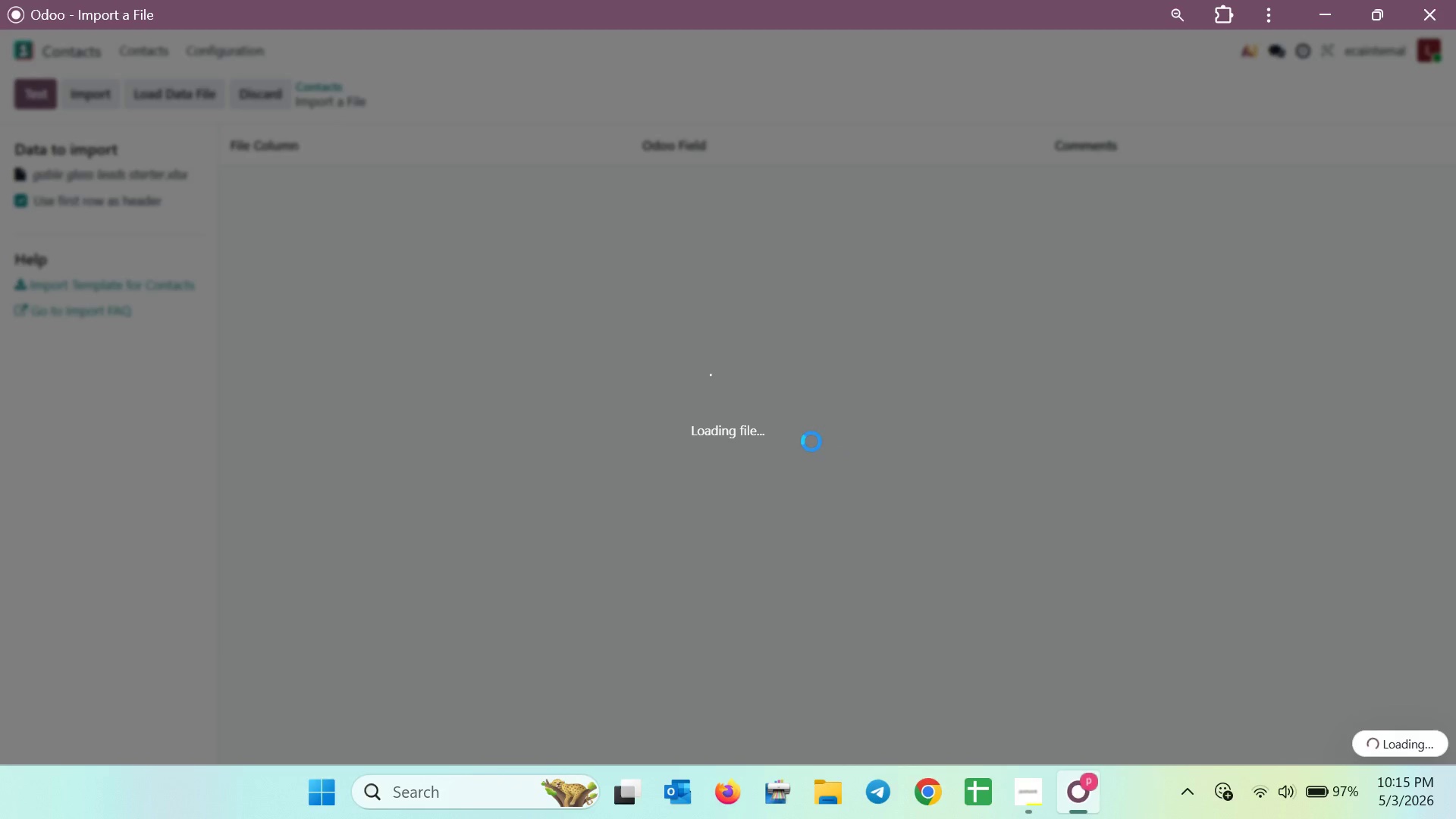 
wait(10.75)
 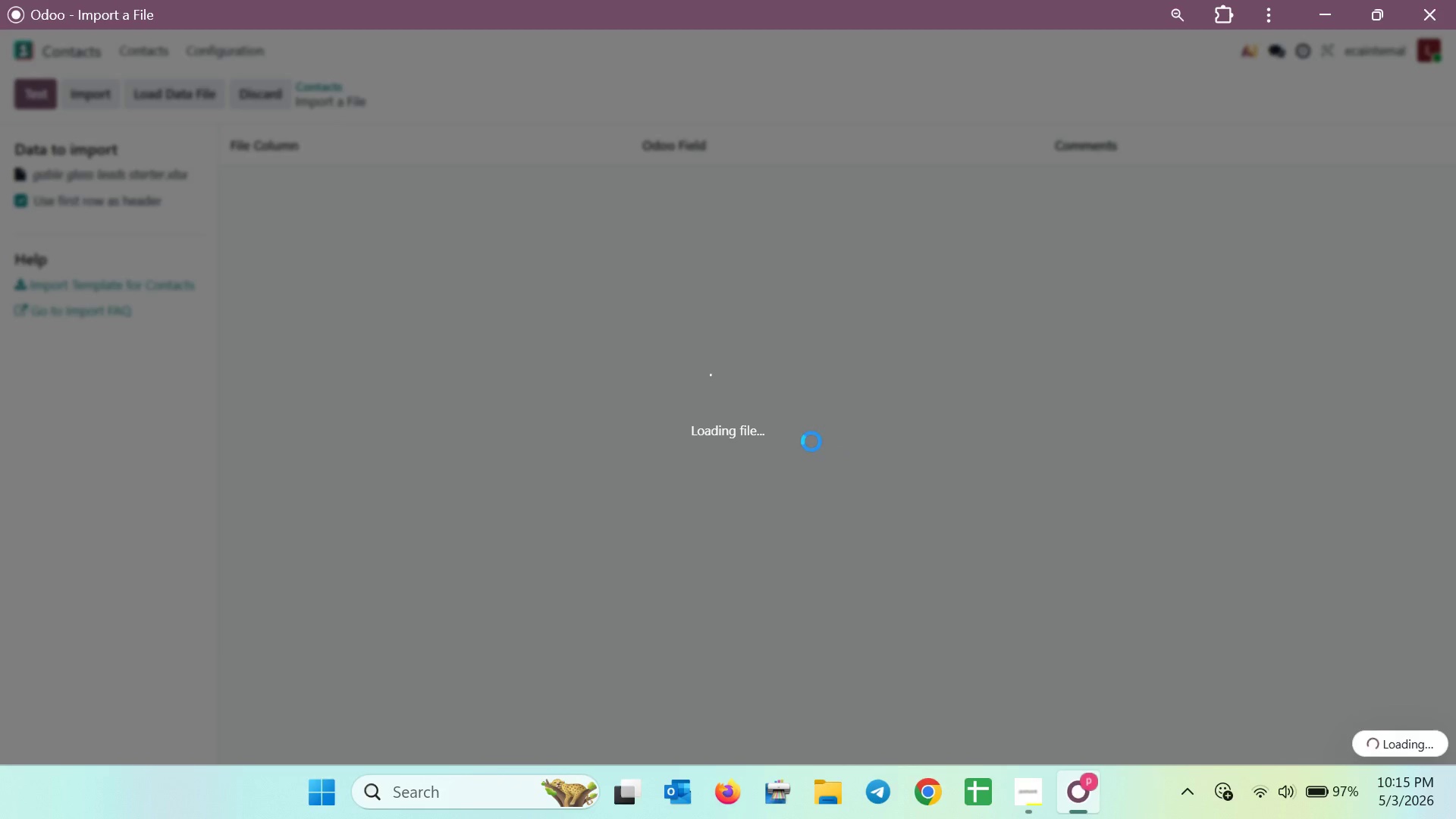 
left_click([46, 102])
 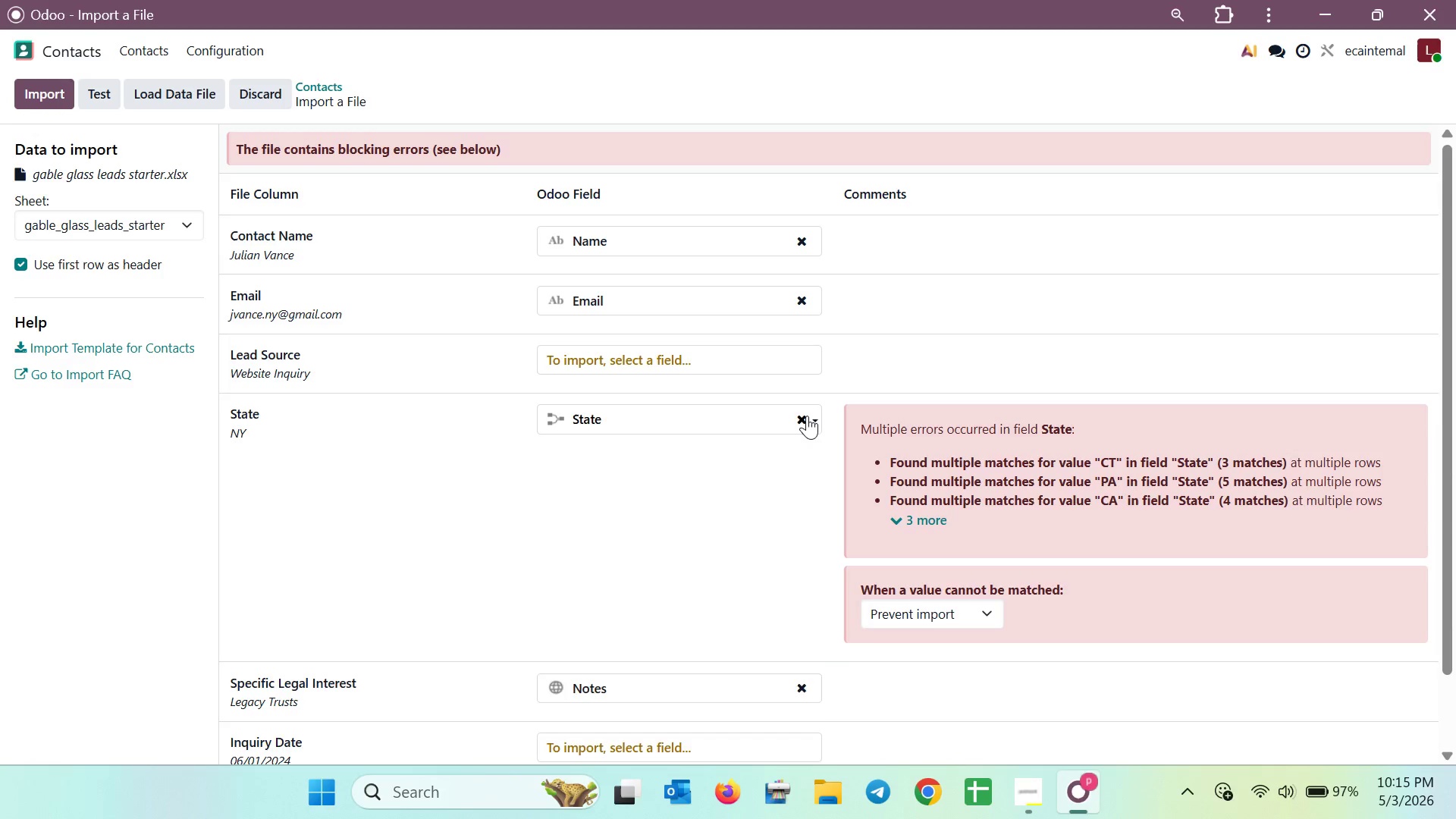 
left_click([805, 416])
 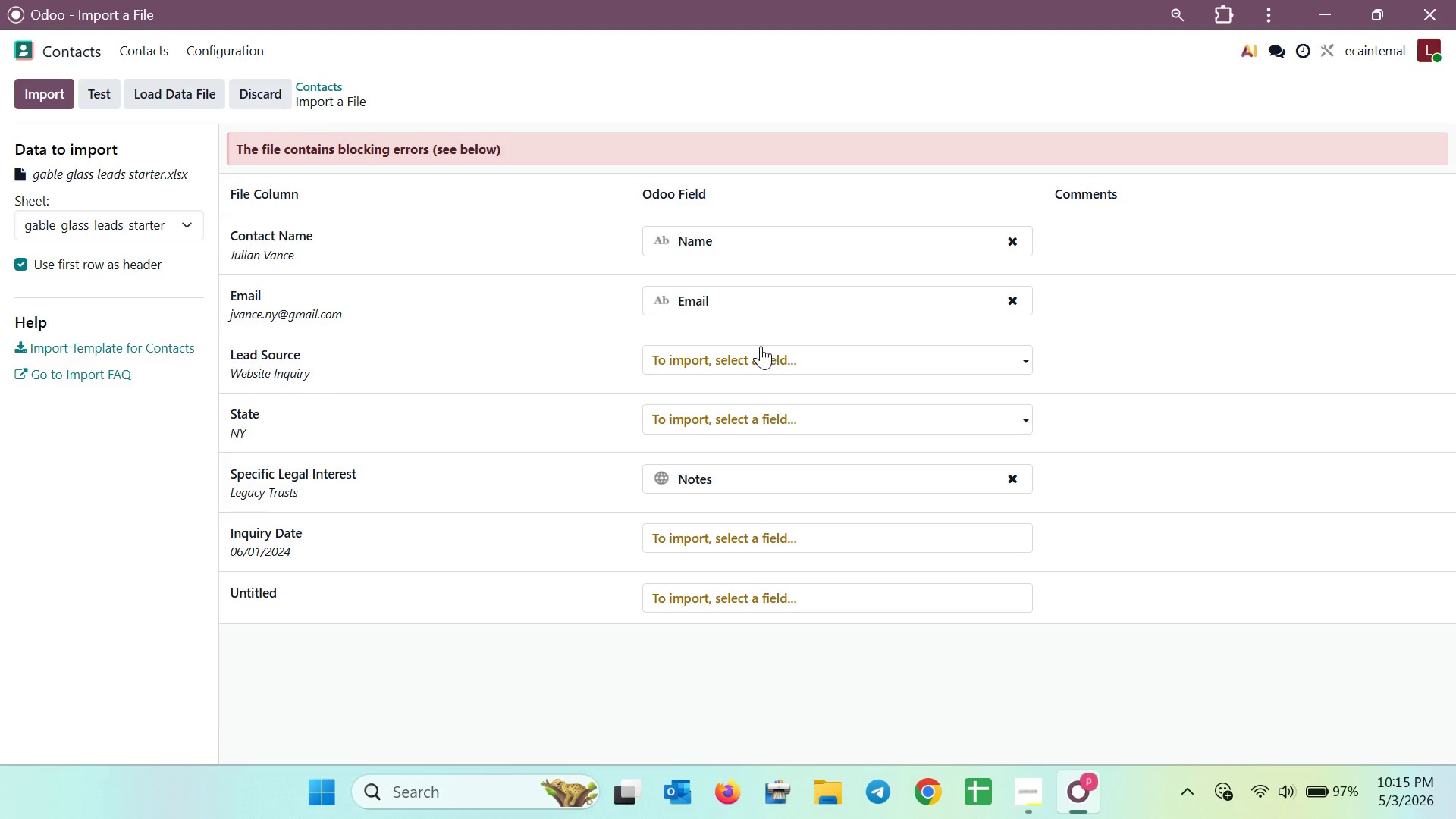 
left_click([797, 369])
 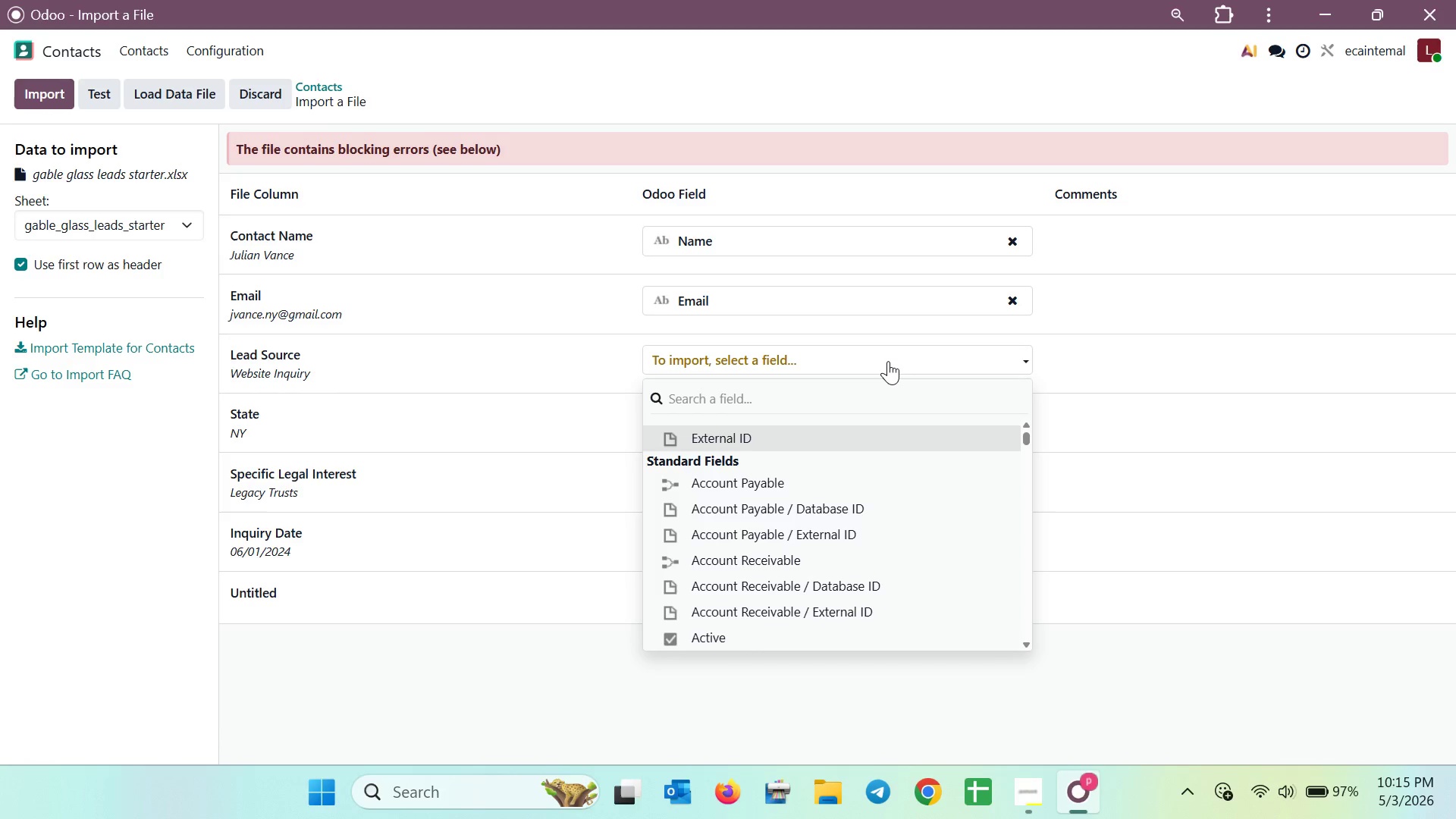 
wait(5.41)
 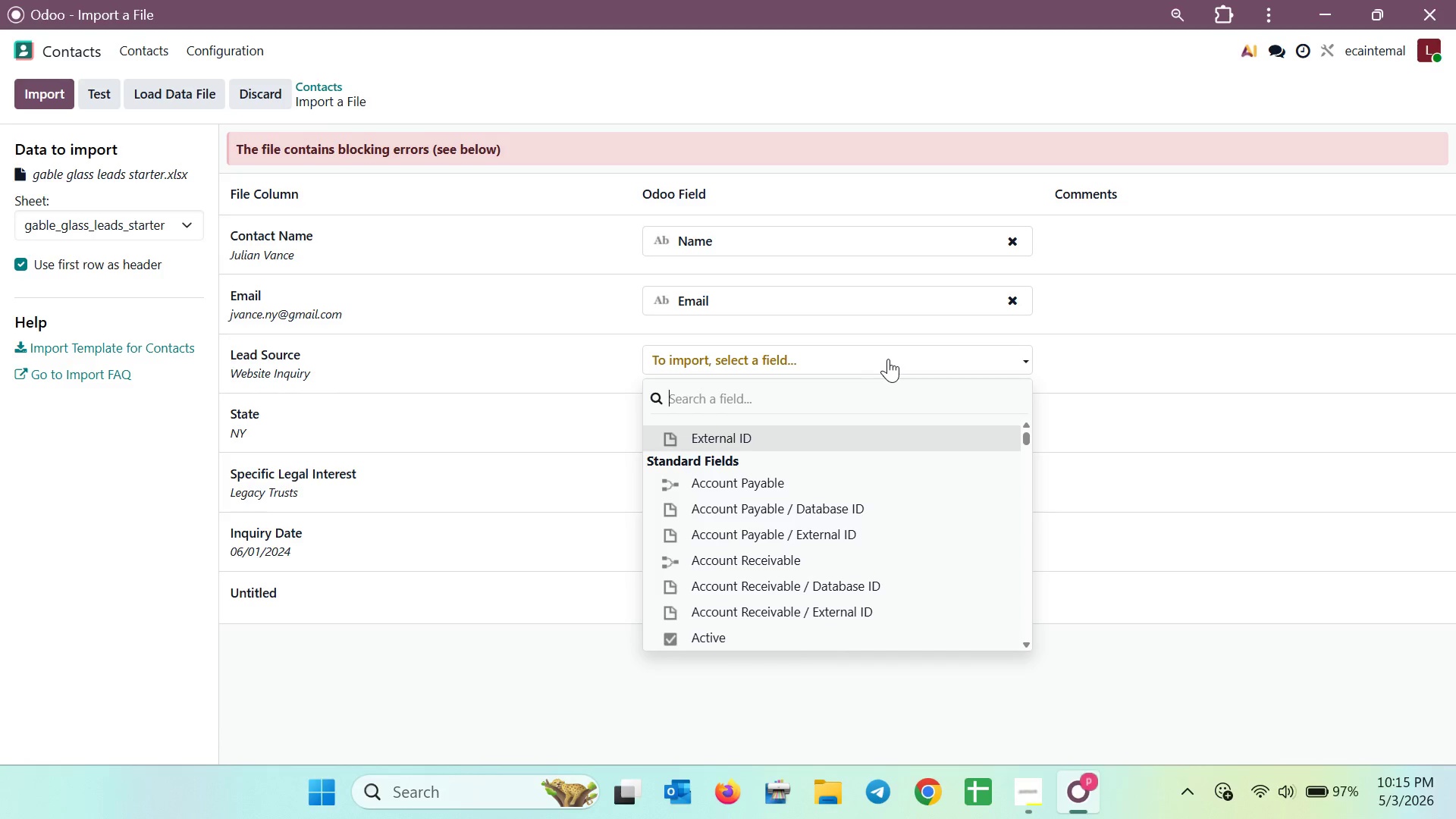 
type(int)
key(Backspace)
 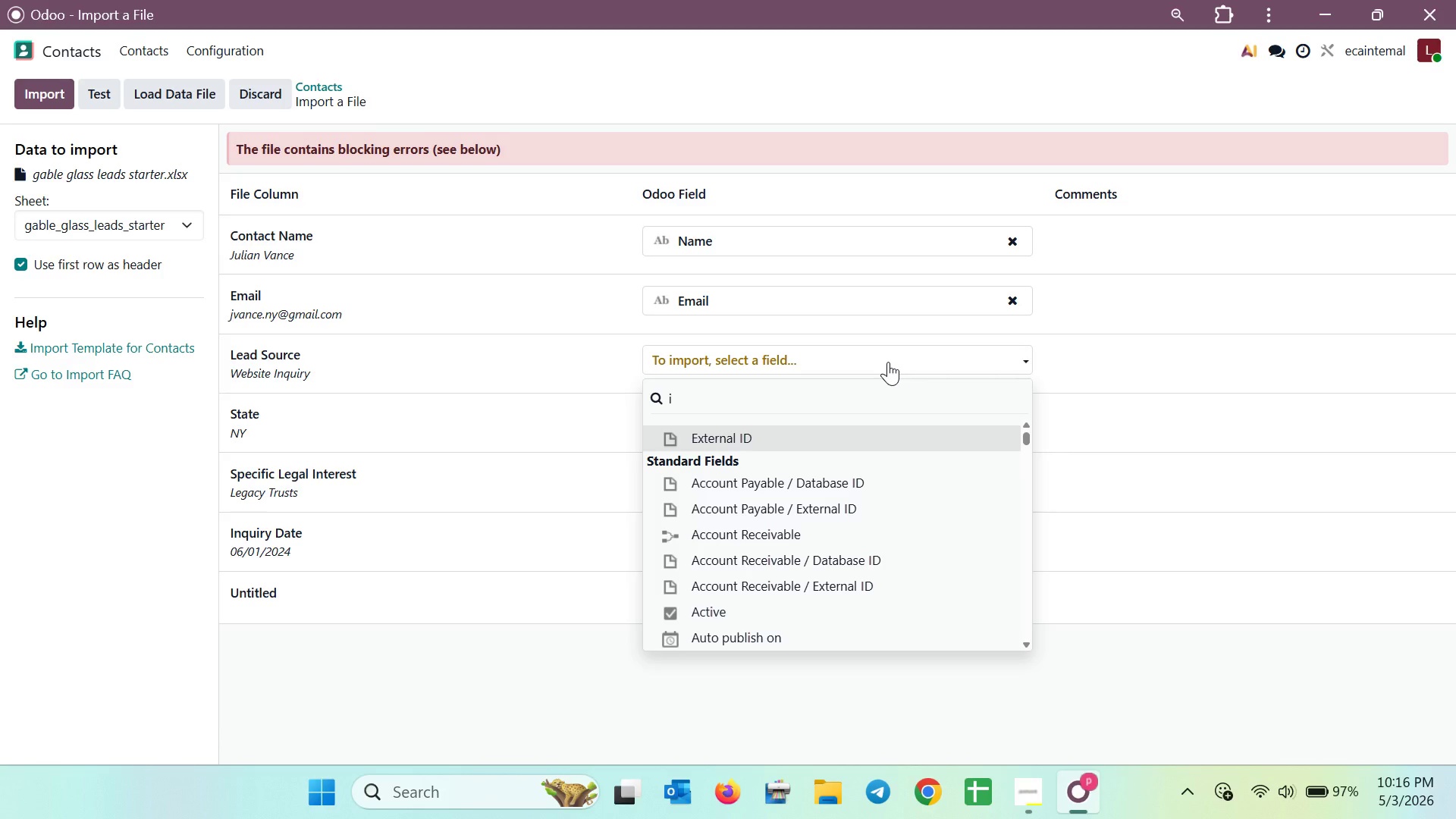 
wait(5.64)
 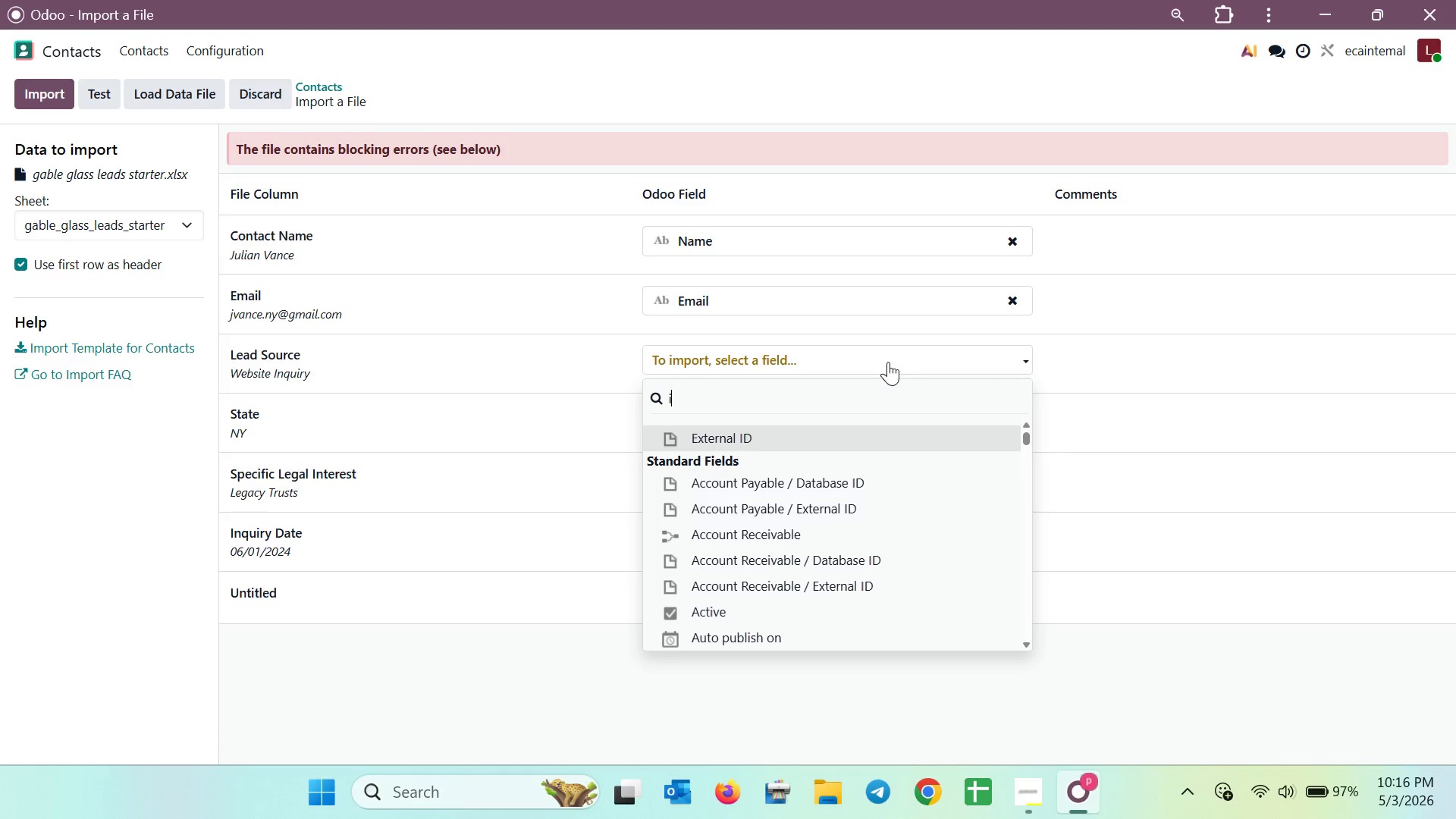 
key(Backspace)
type(inn)
 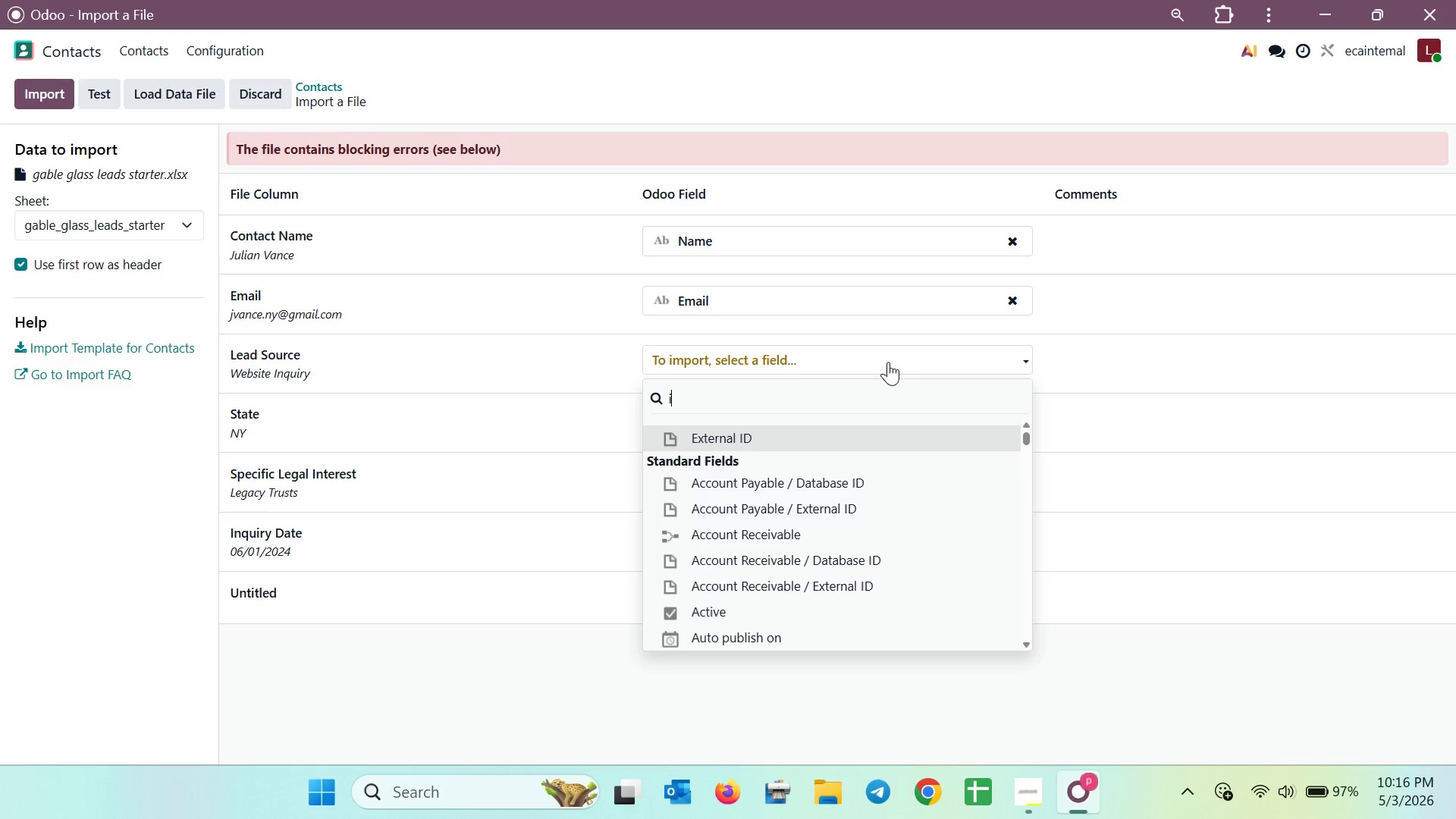 
hold_key(key=N, duration=0.33)
 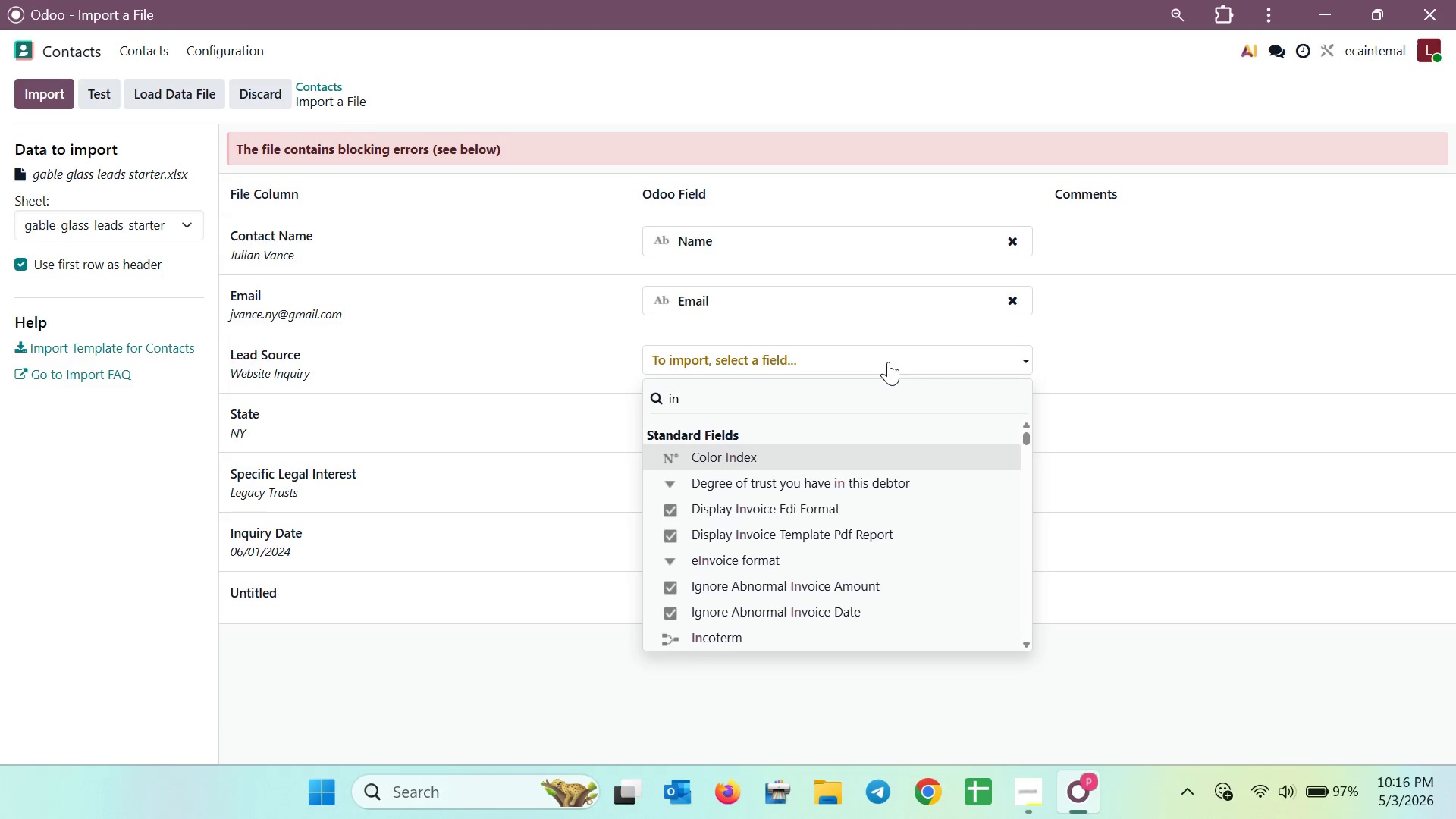 
key(T)
 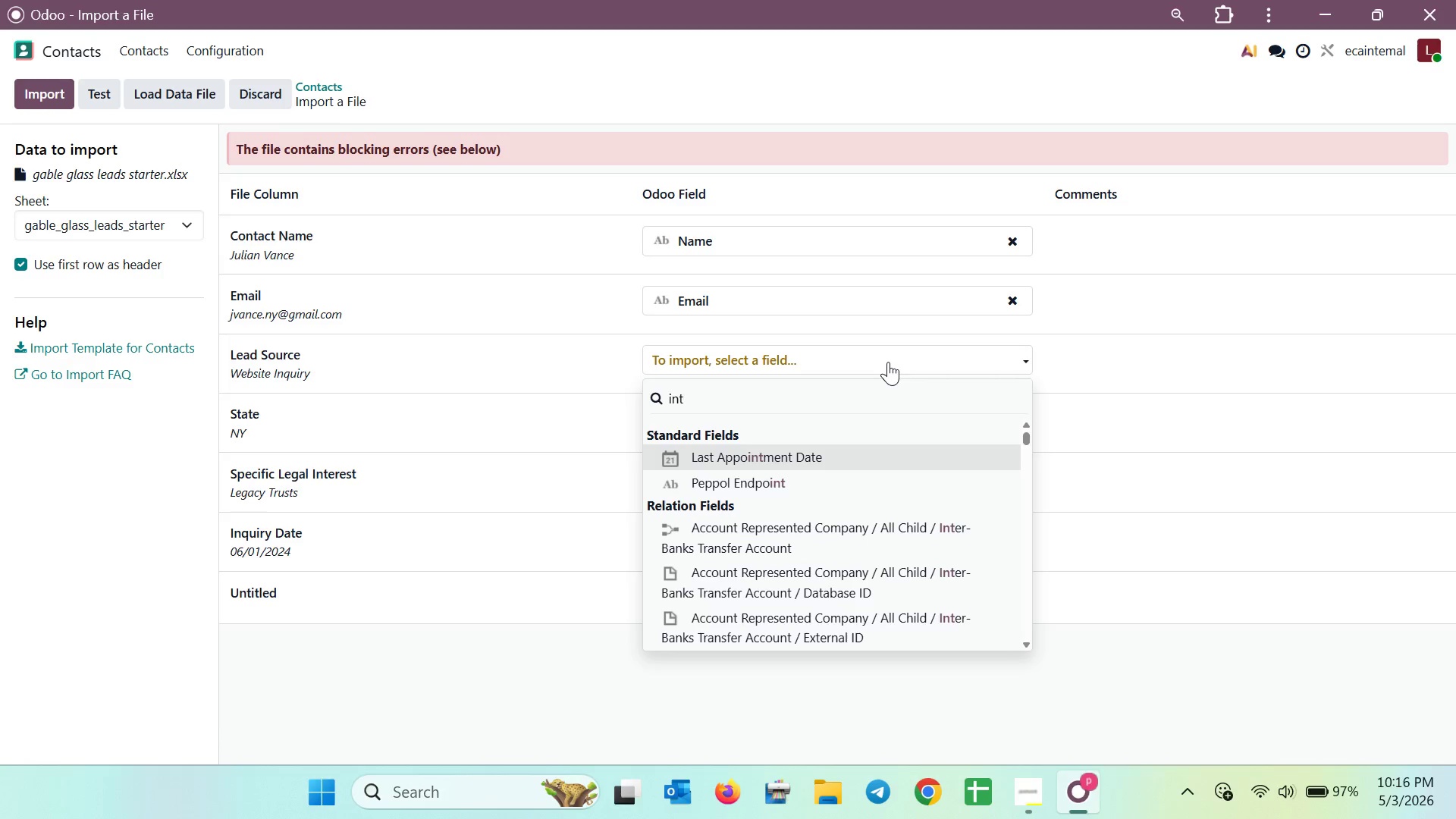 
type(er)
 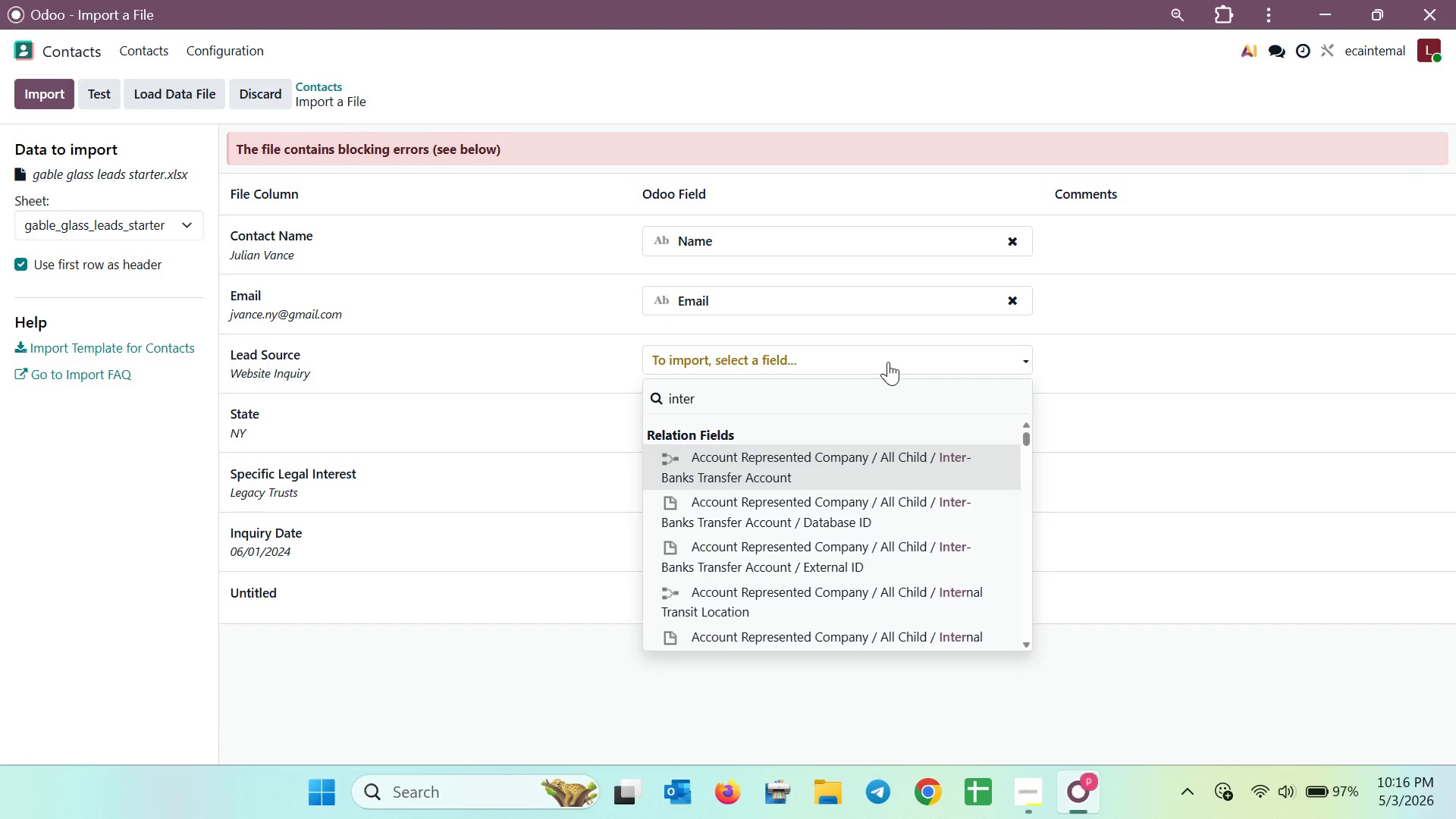 
hold_key(key=Backspace, duration=0.86)
 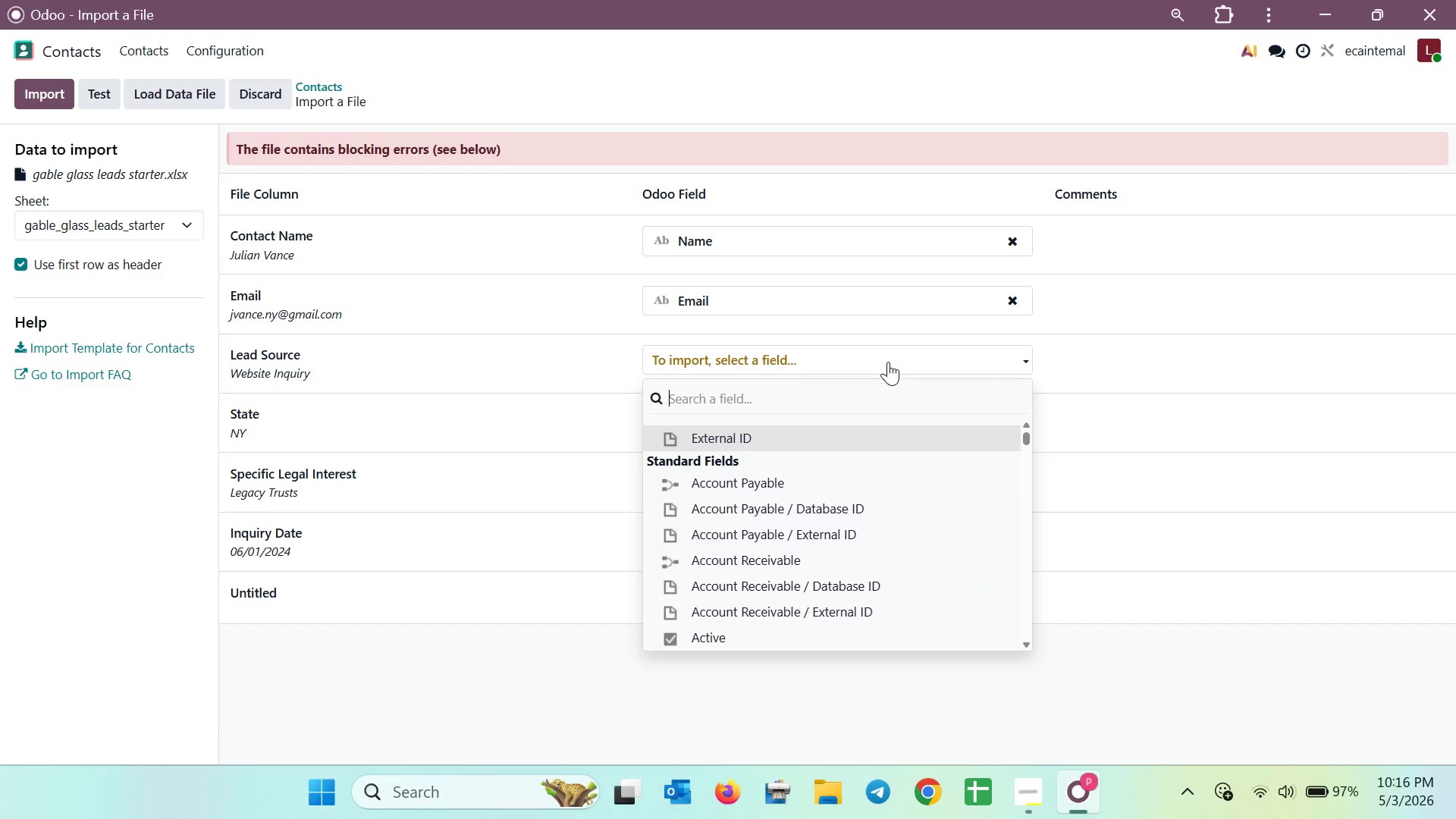 
scroll: coordinate [888, 362], scroll_direction: up, amount: 1.0
 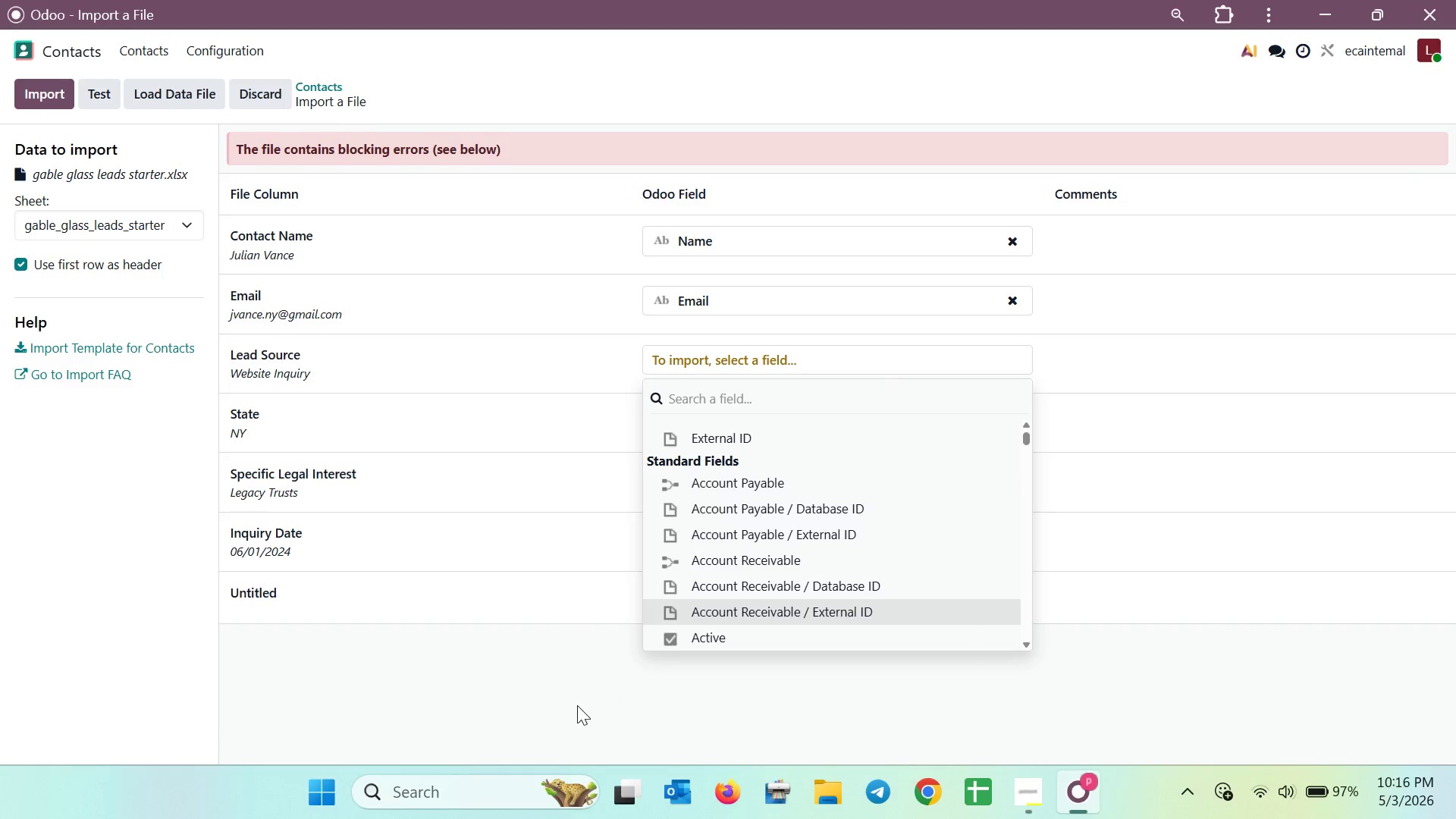 
left_click([576, 705])
 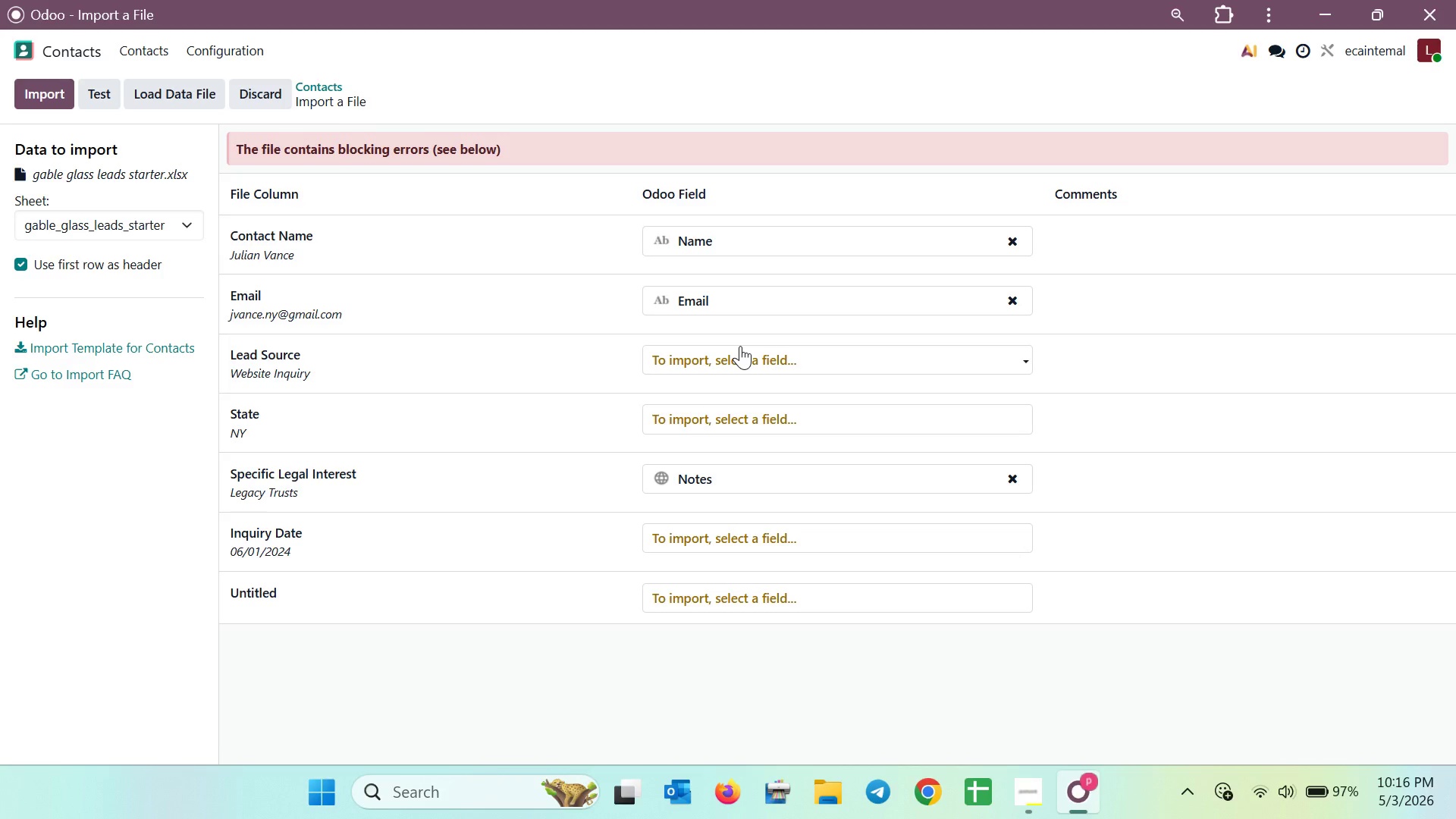 
wait(7.5)
 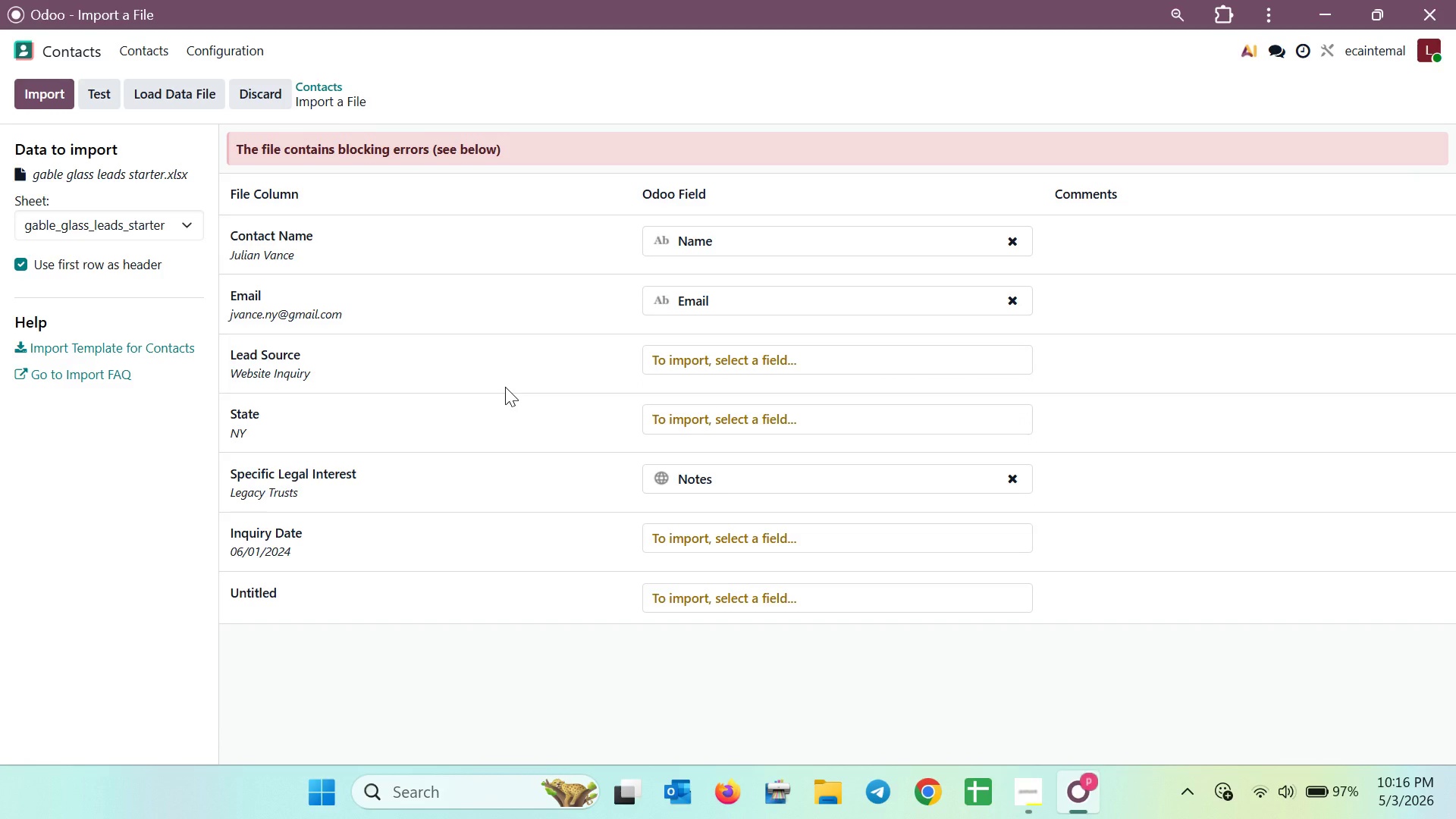 
left_click([1043, 799])